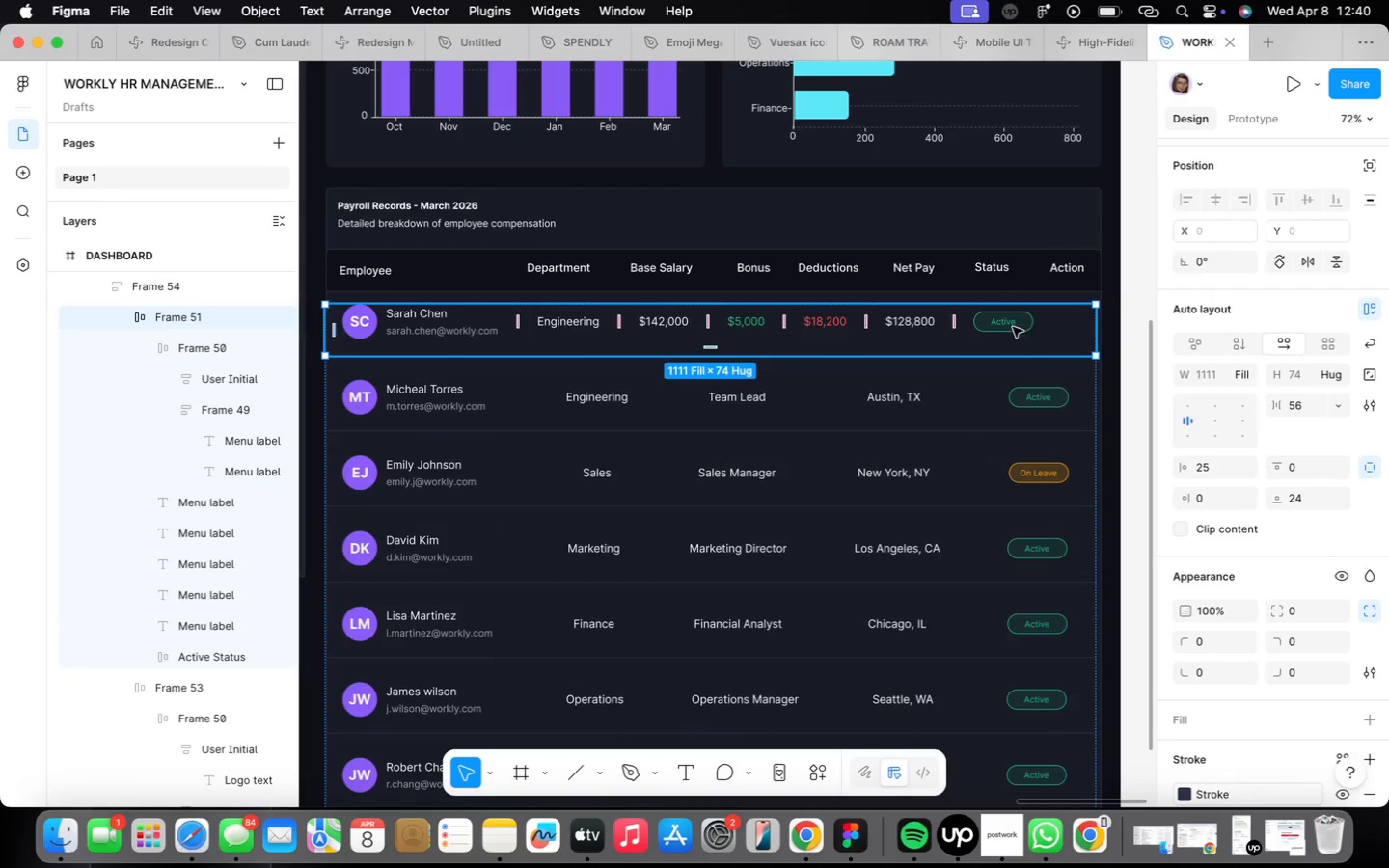 
scroll: coordinate [1000, 299], scroll_direction: up, amount: 5.0
 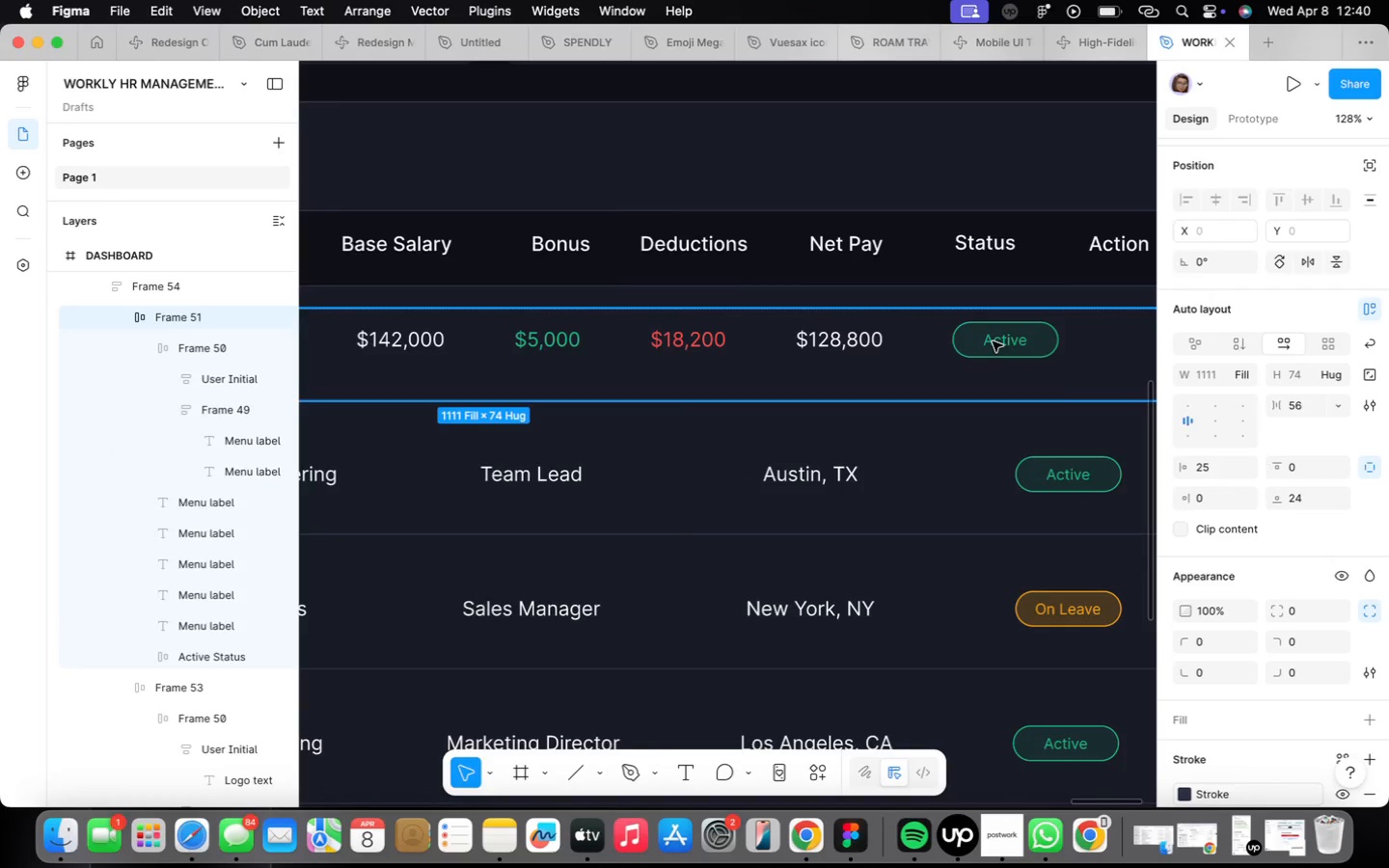 
double_click([997, 344])
 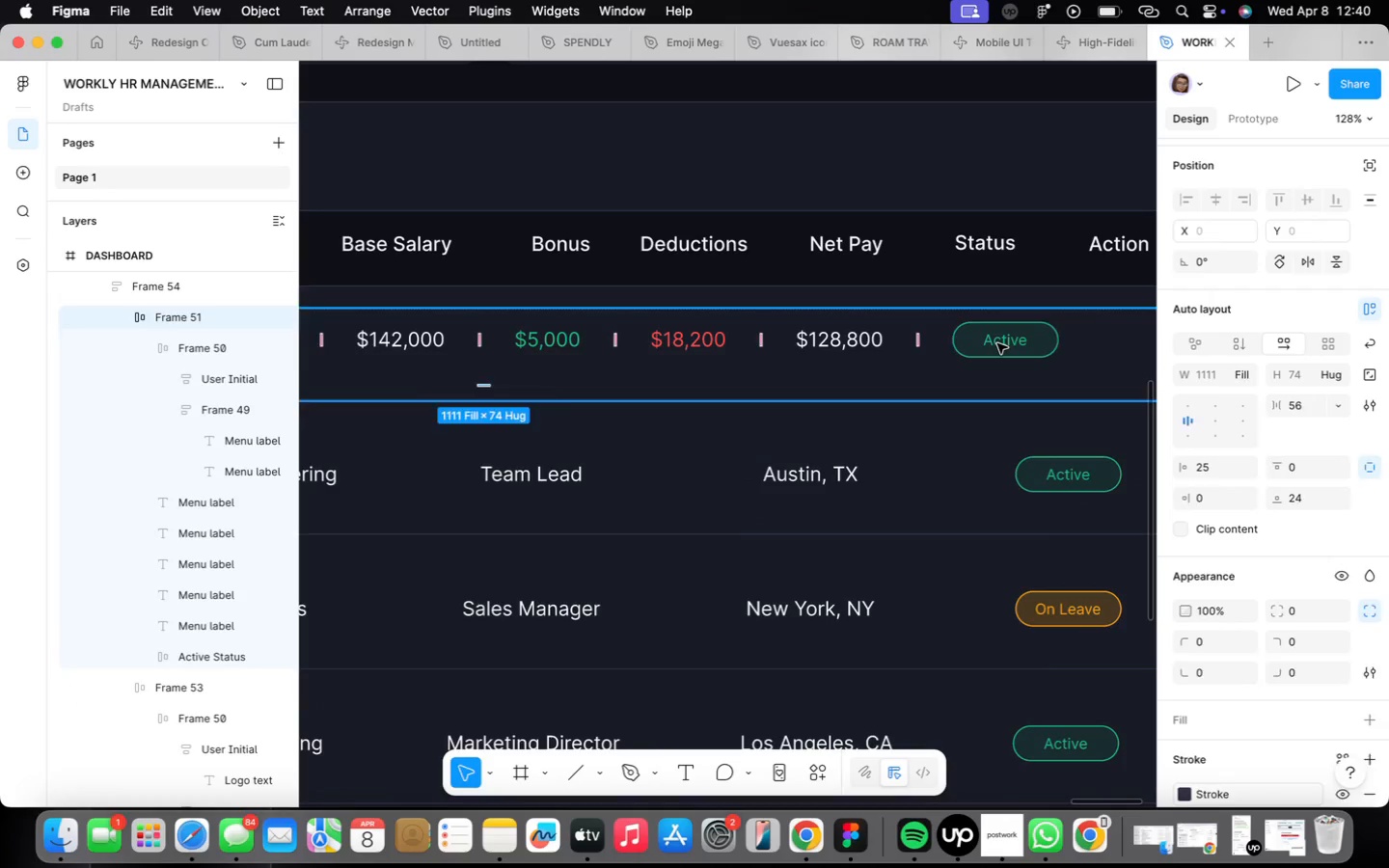 
triple_click([997, 343])
 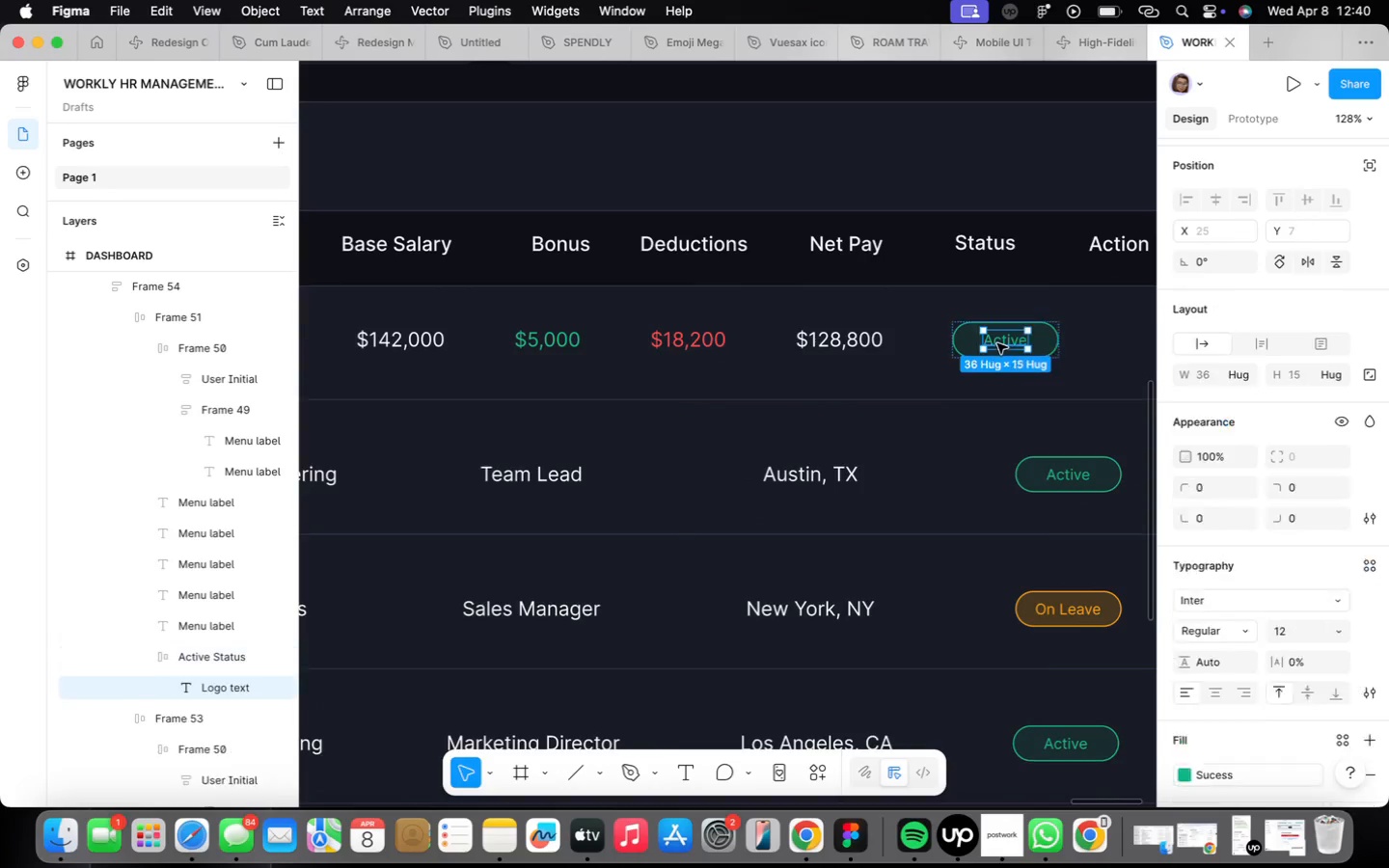 
triple_click([997, 343])
 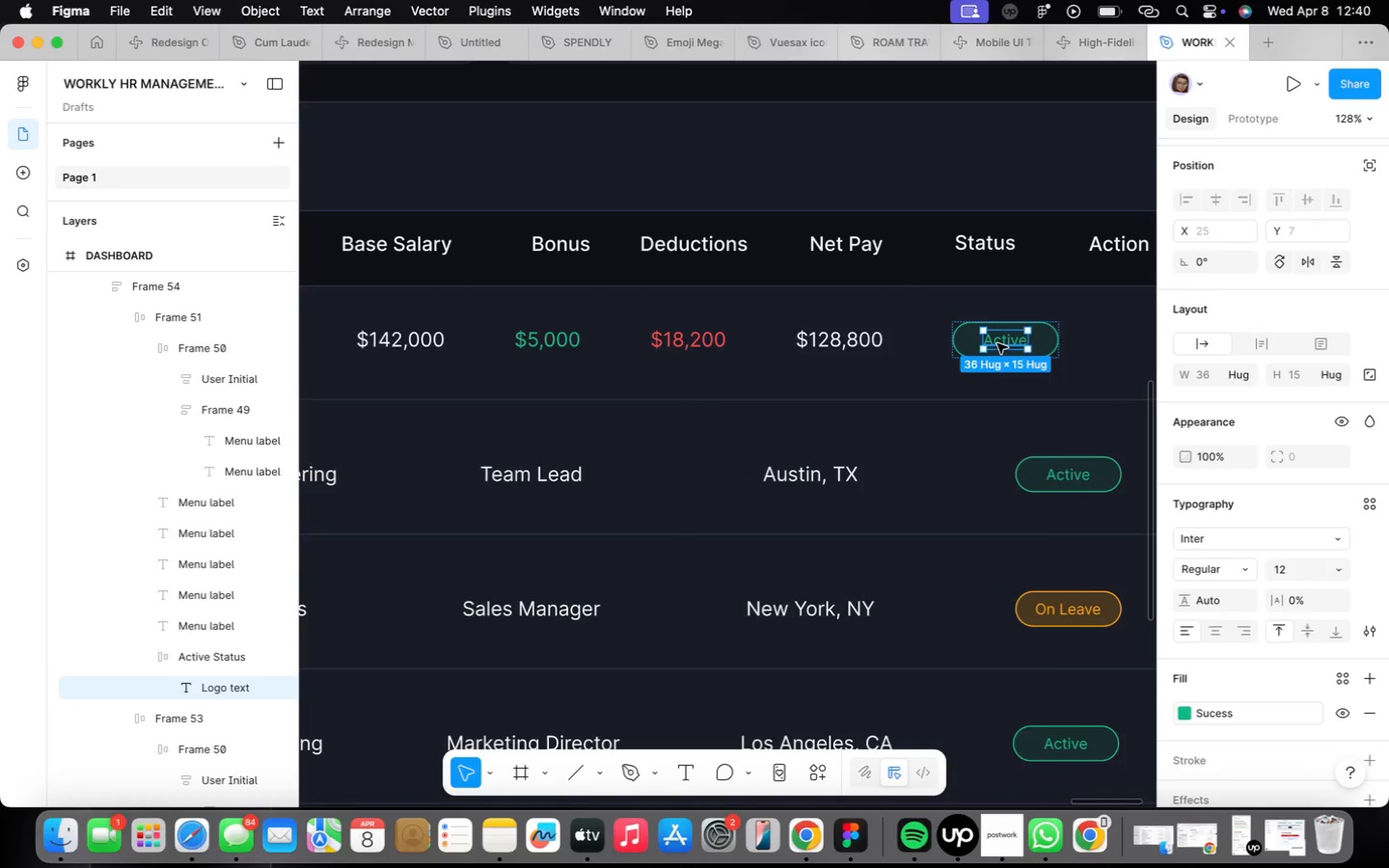 
triple_click([997, 343])
 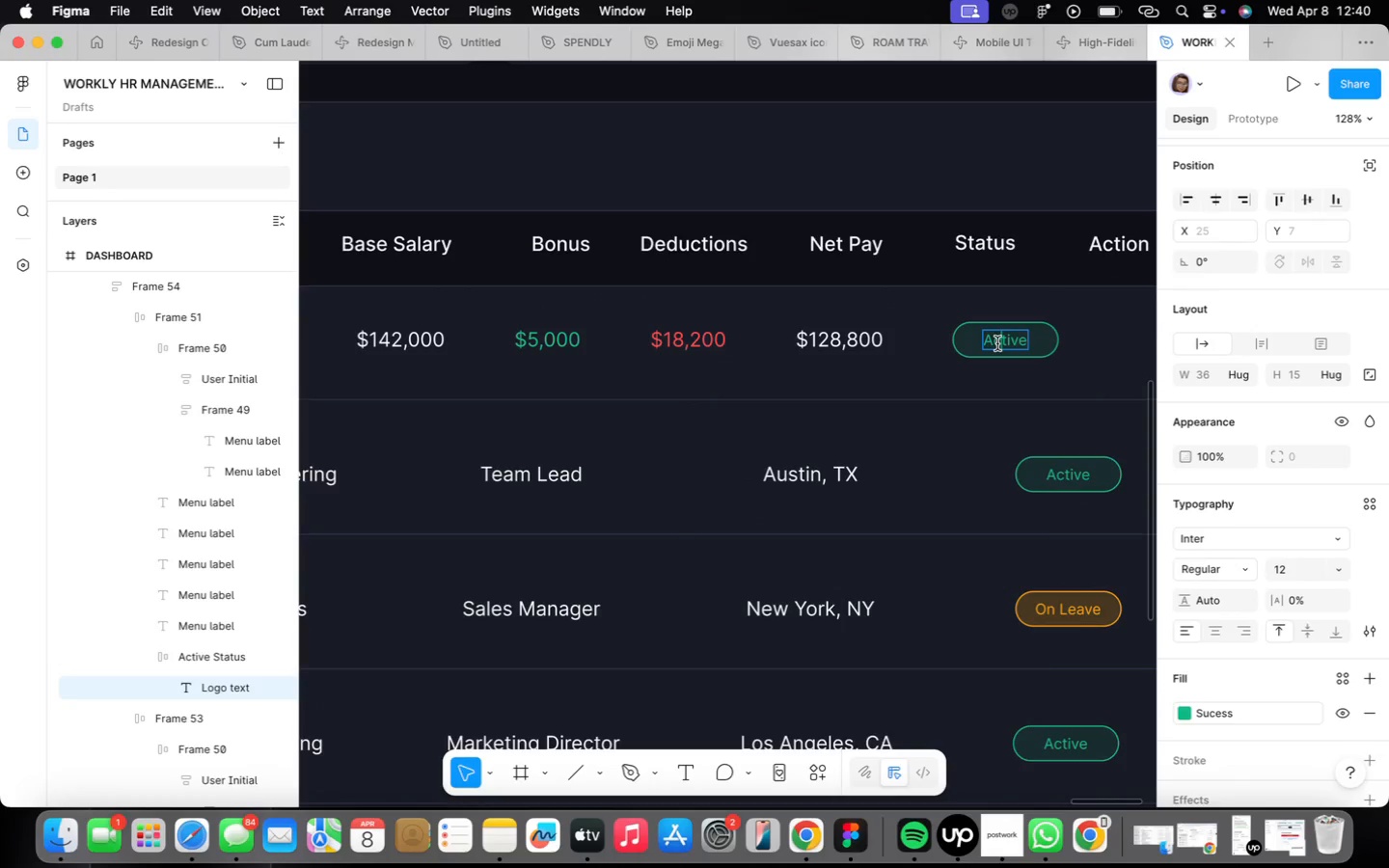 
triple_click([997, 343])
 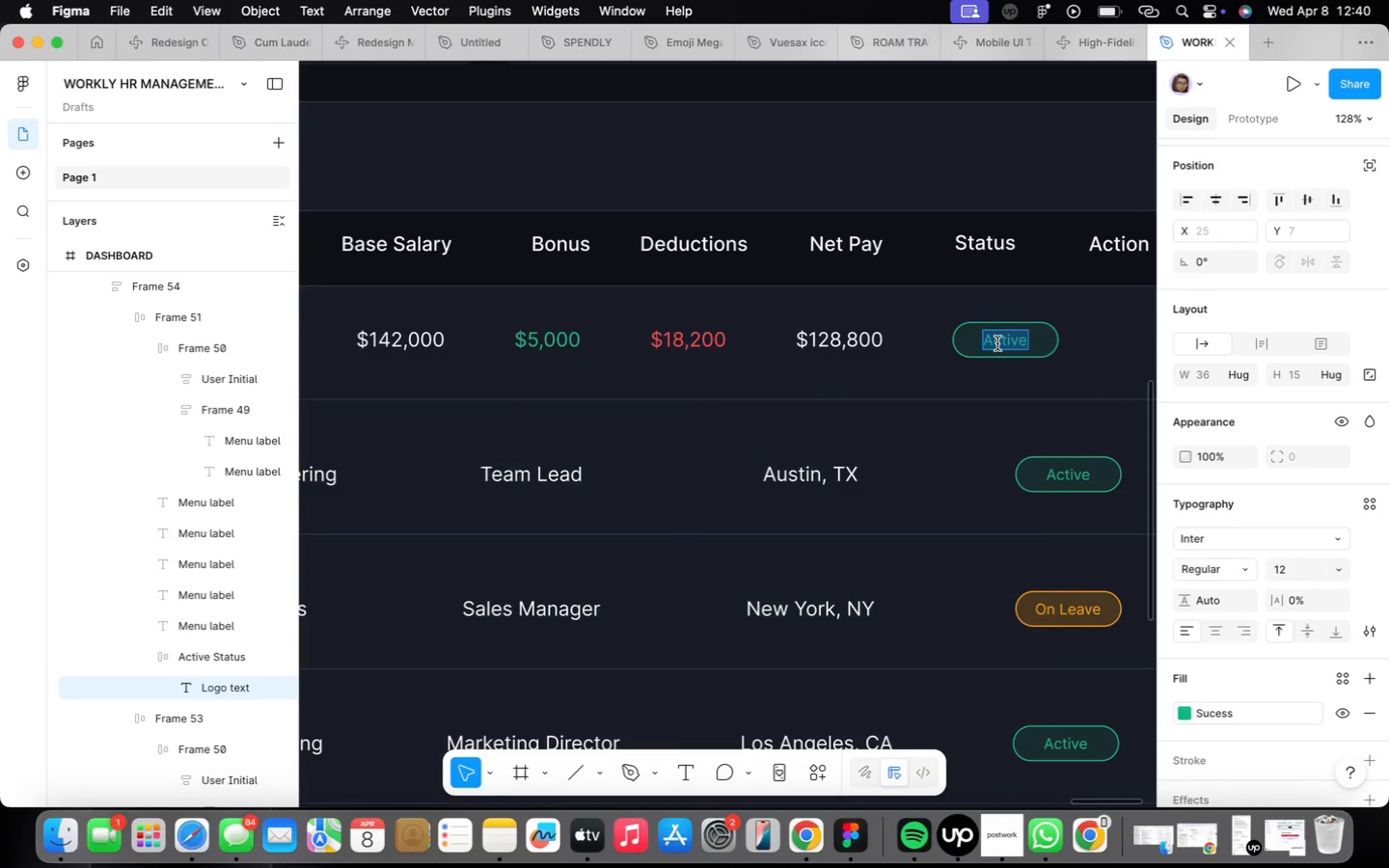 
triple_click([997, 343])
 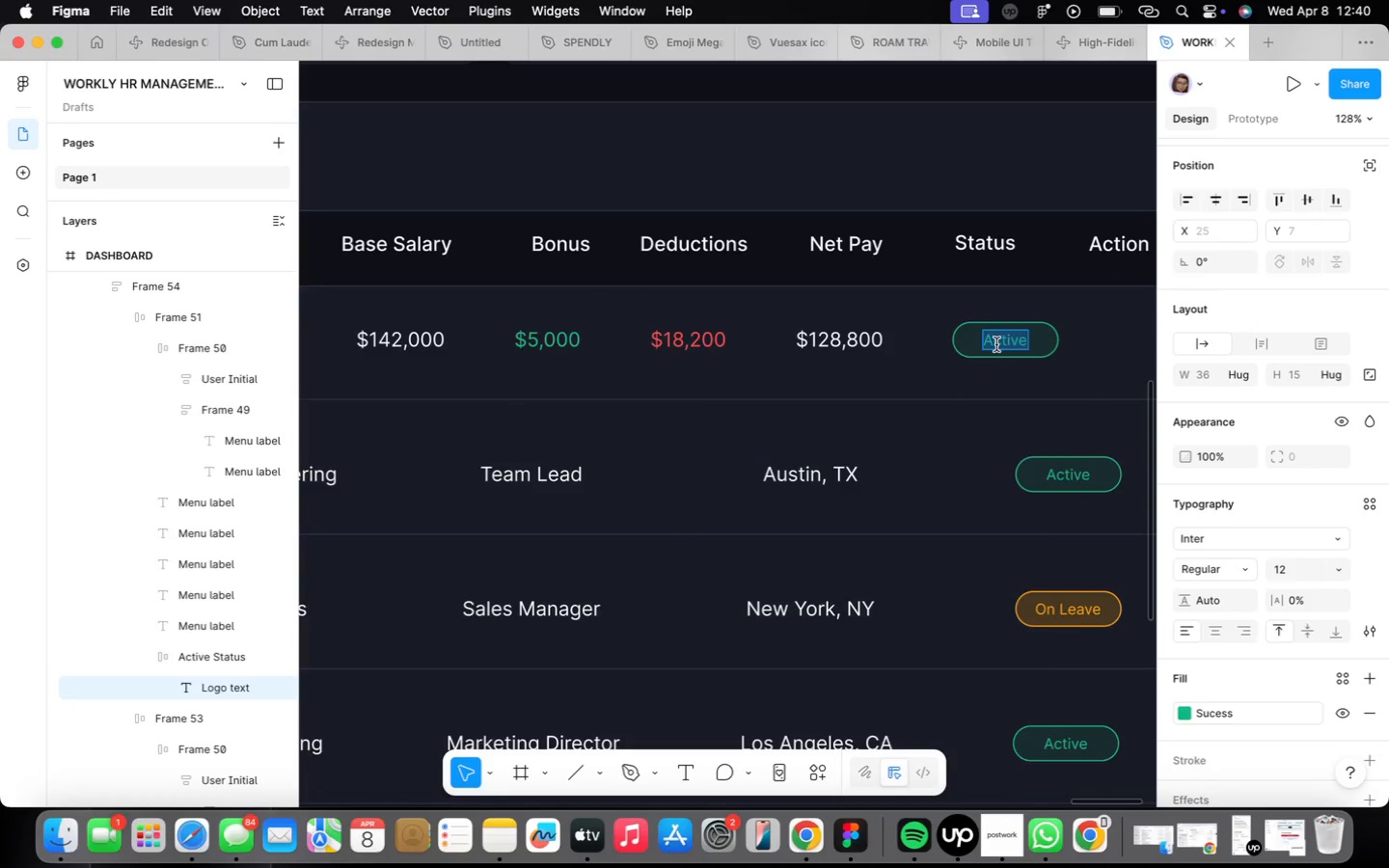 
type(Processed)
 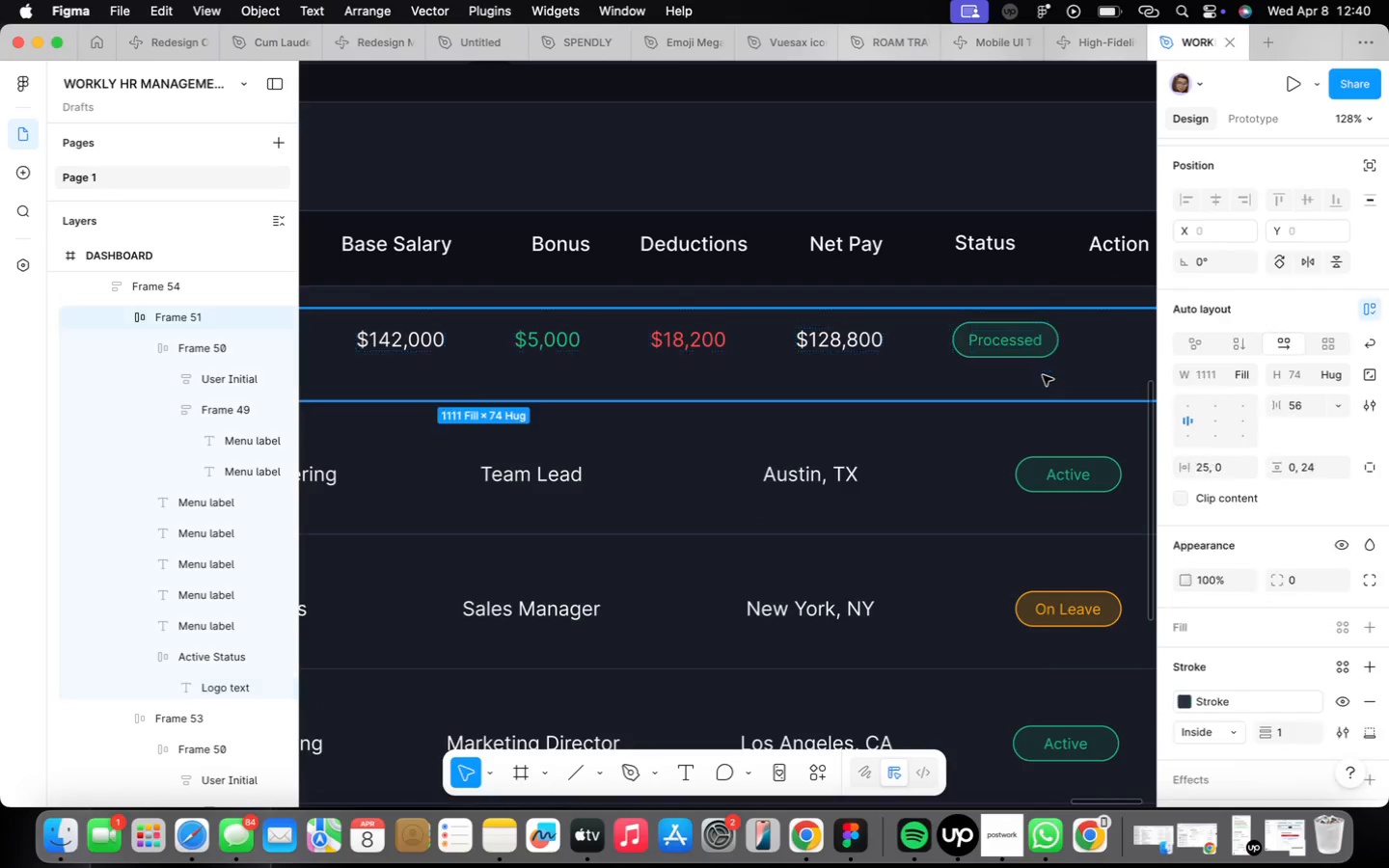 
scroll: coordinate [1025, 384], scroll_direction: down, amount: 5.0
 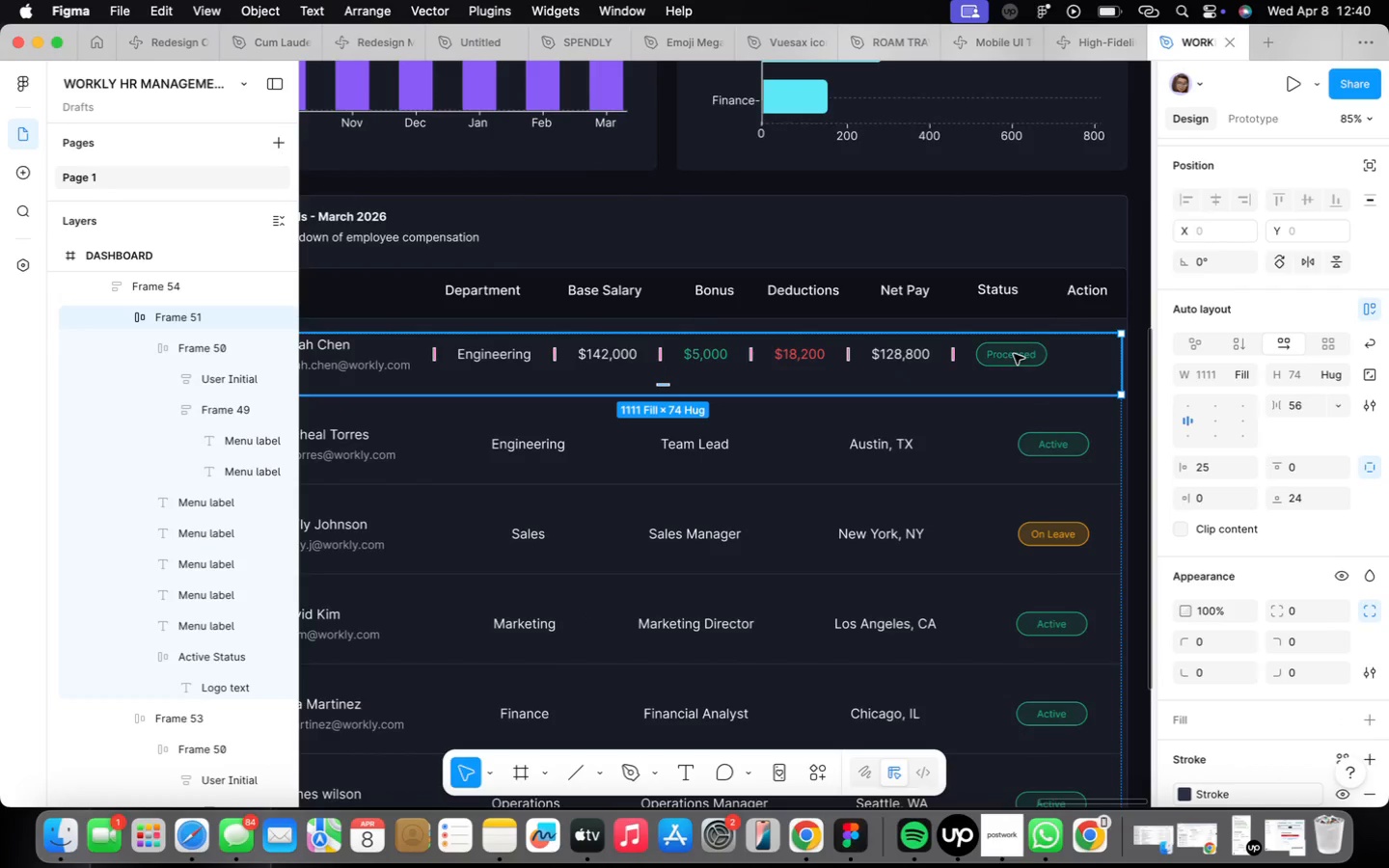 
double_click([1014, 354])
 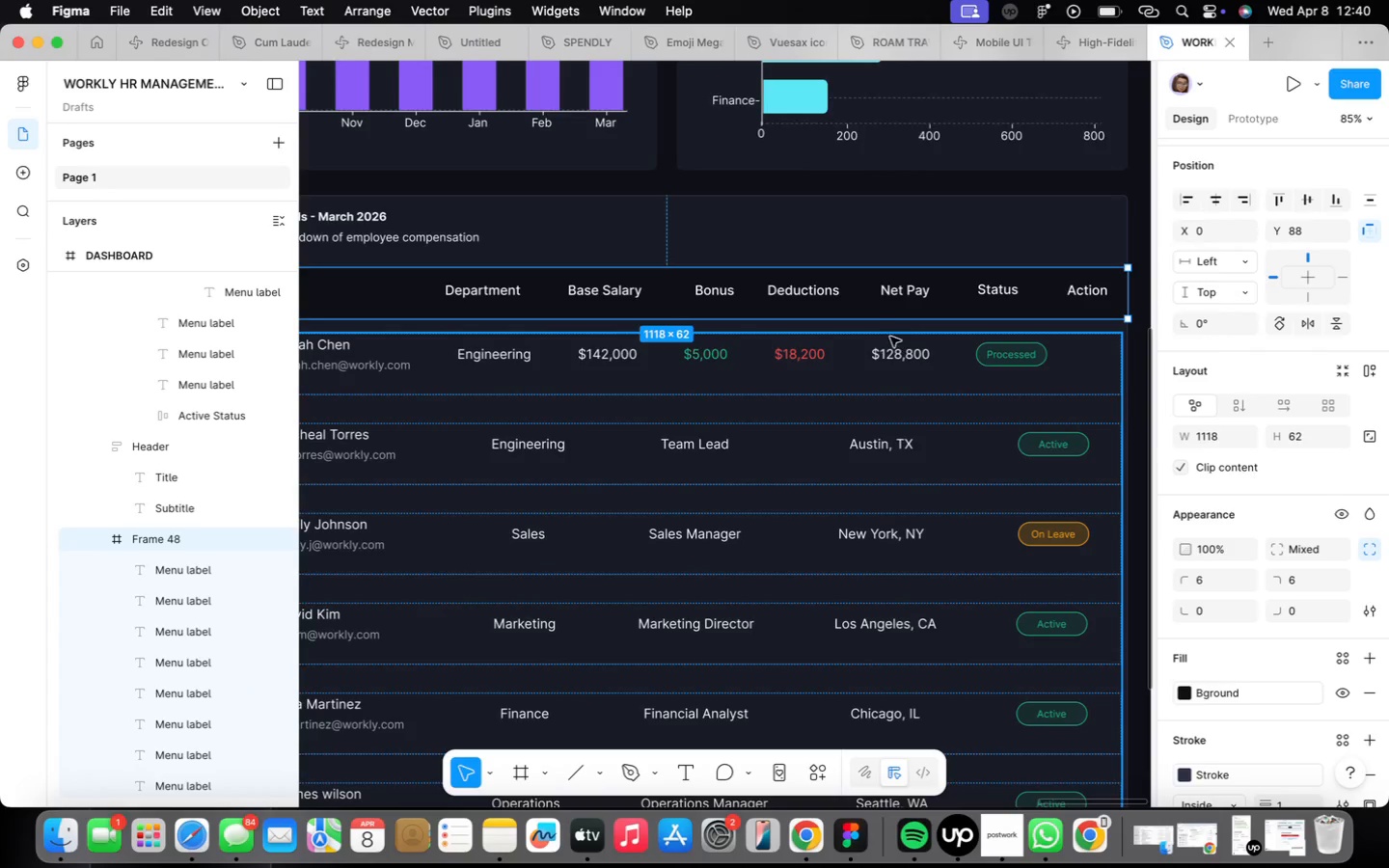 
left_click([941, 394])
 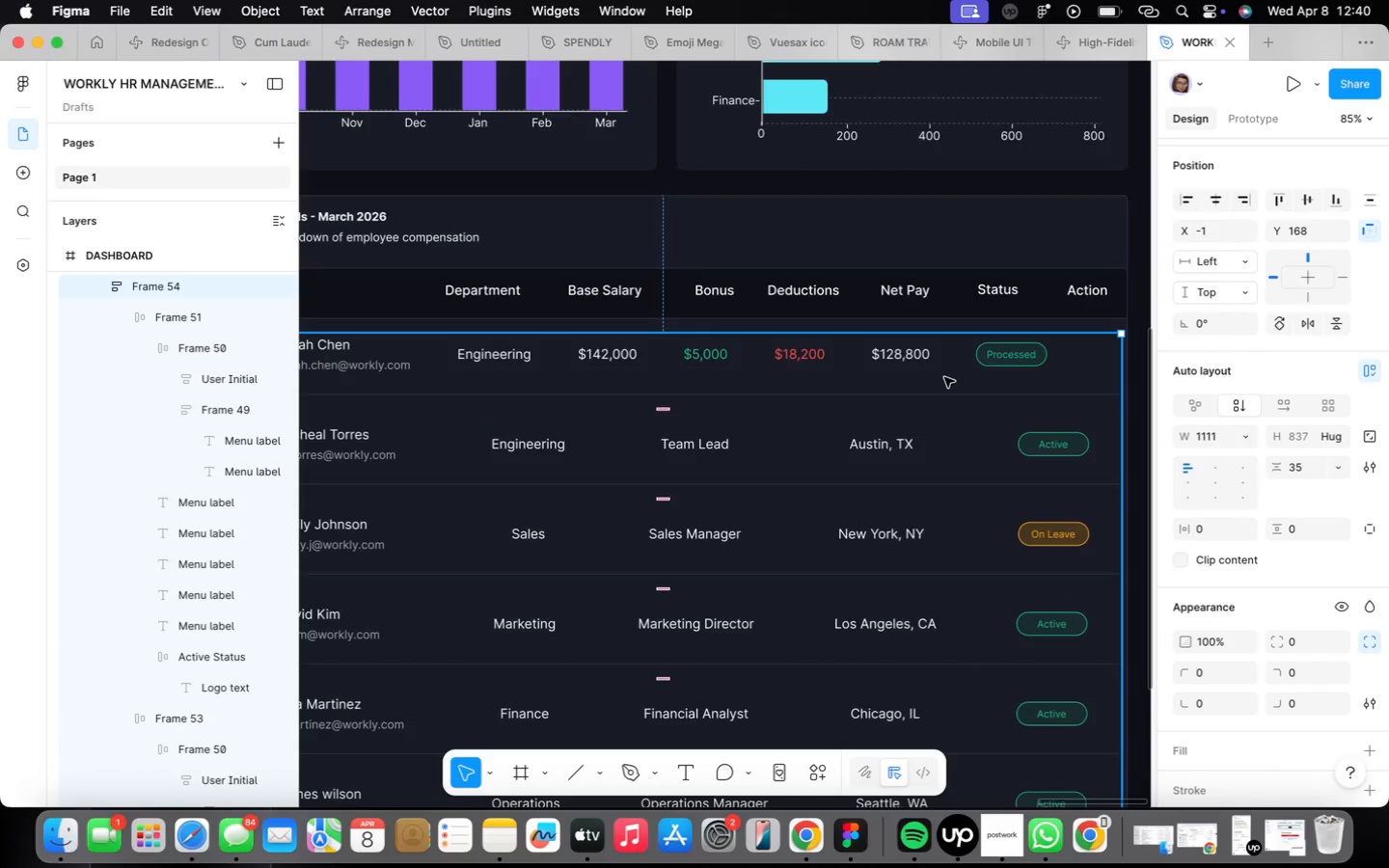 
double_click([944, 377])
 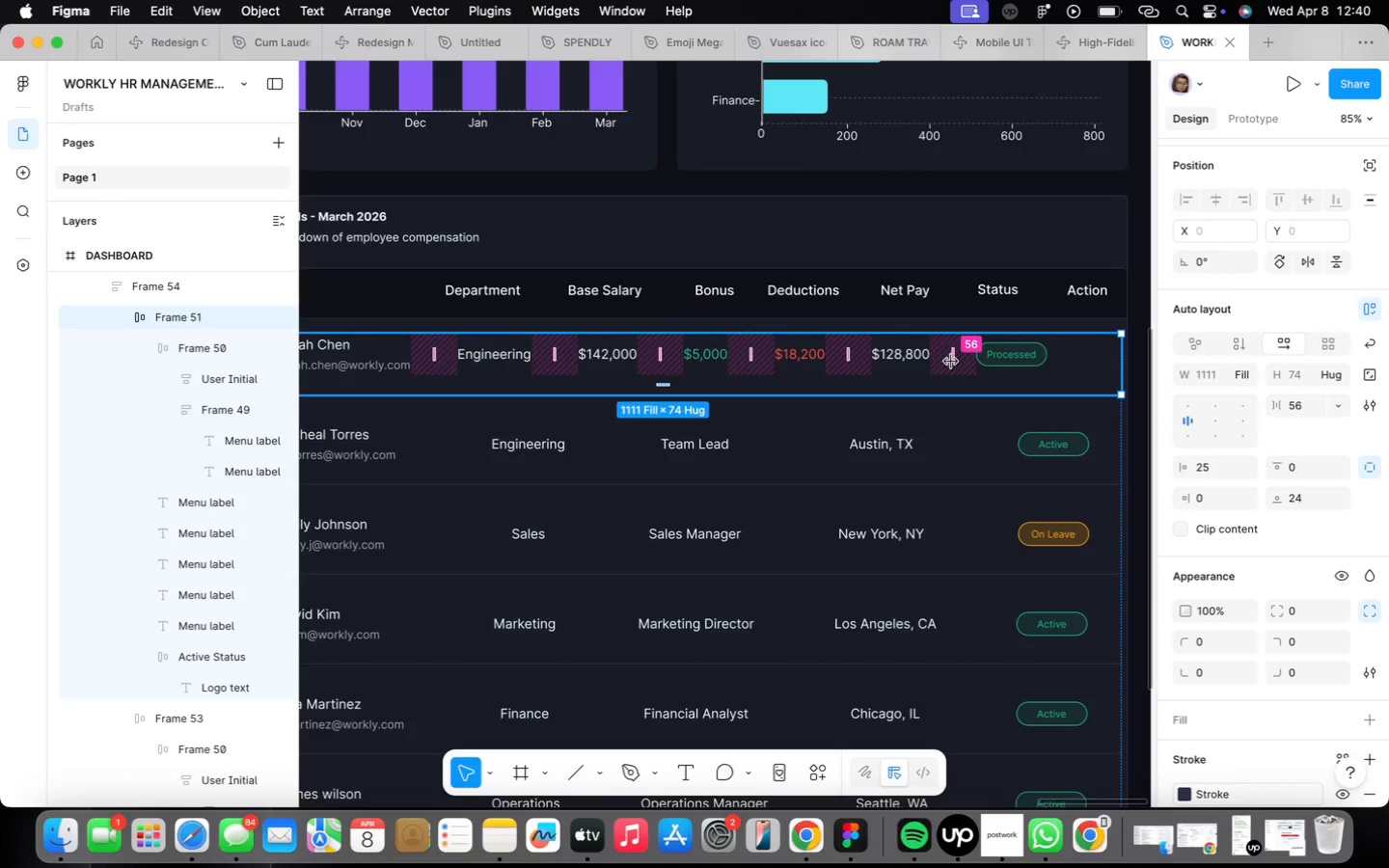 
left_click_drag(start_coordinate=[954, 360], to_coordinate=[949, 354])
 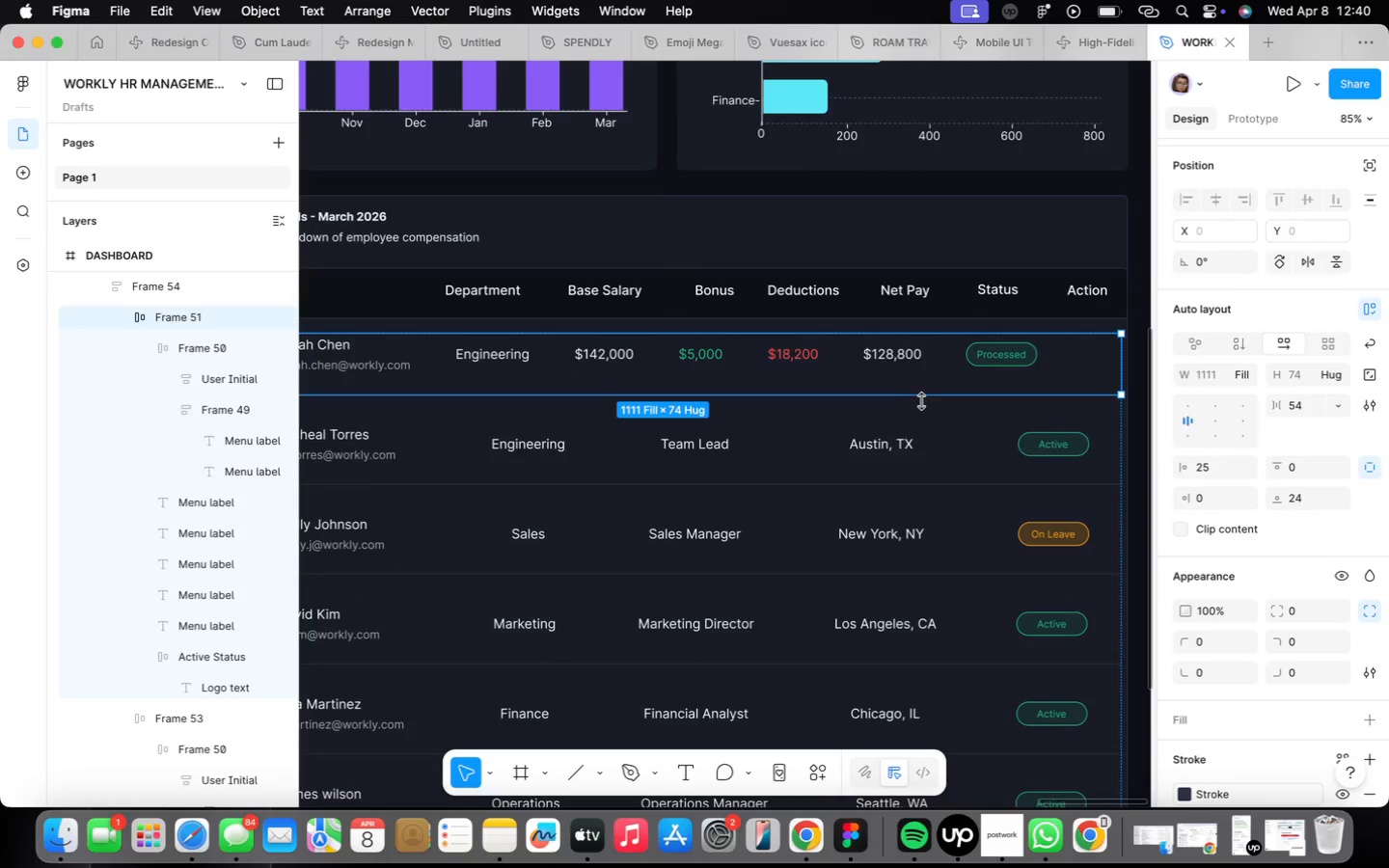 
left_click([923, 403])
 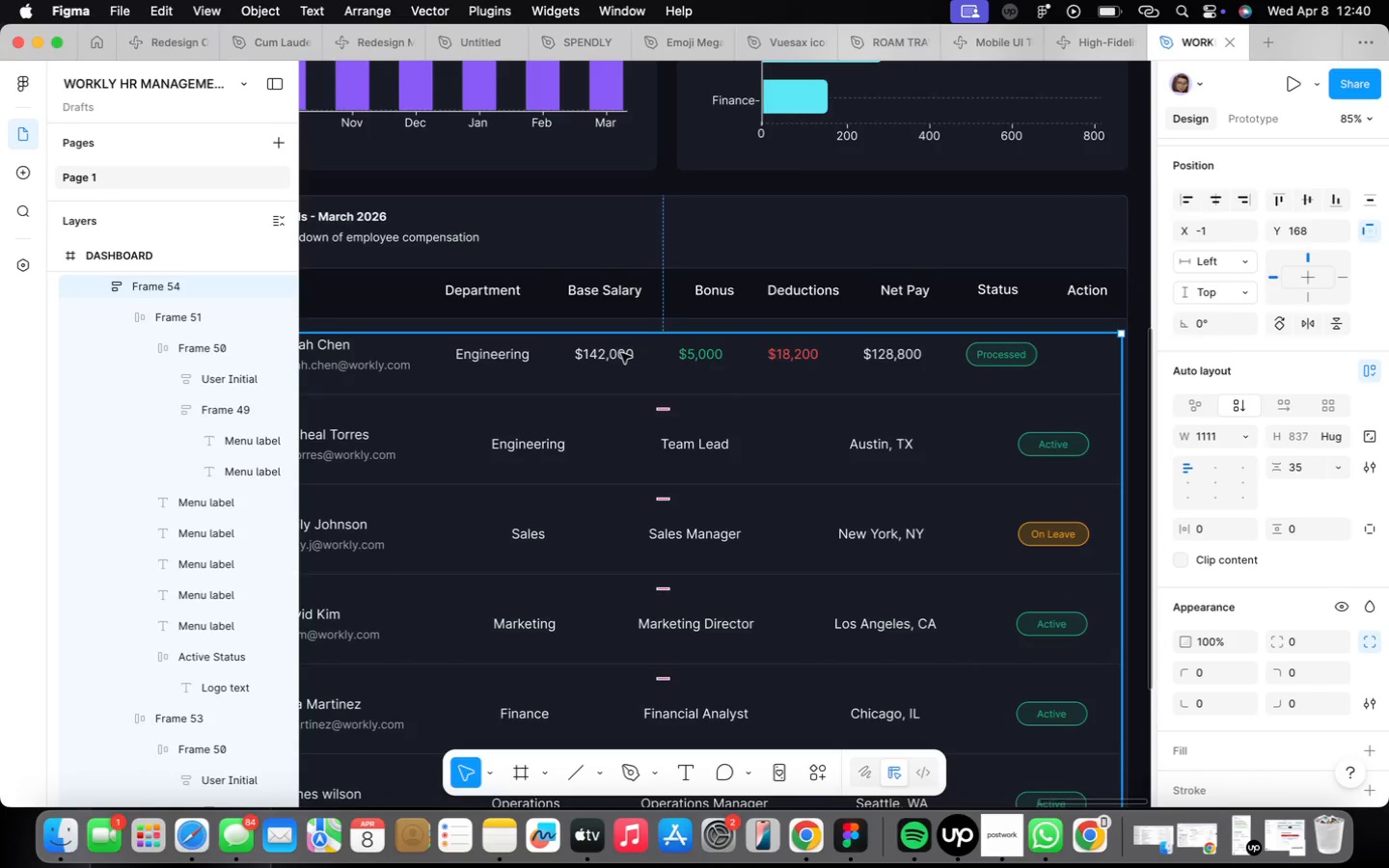 
wait(5.29)
 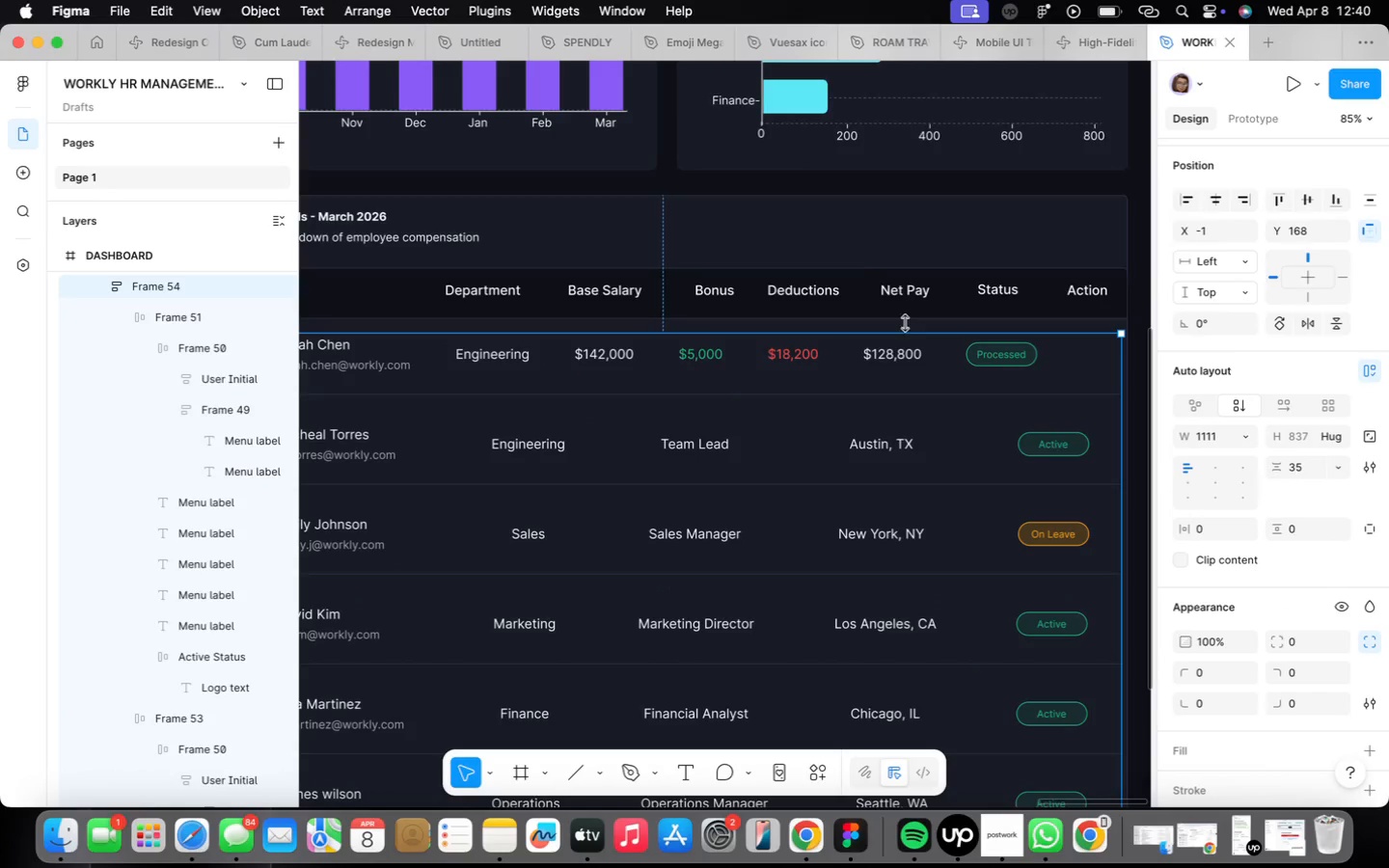 
double_click([520, 356])
 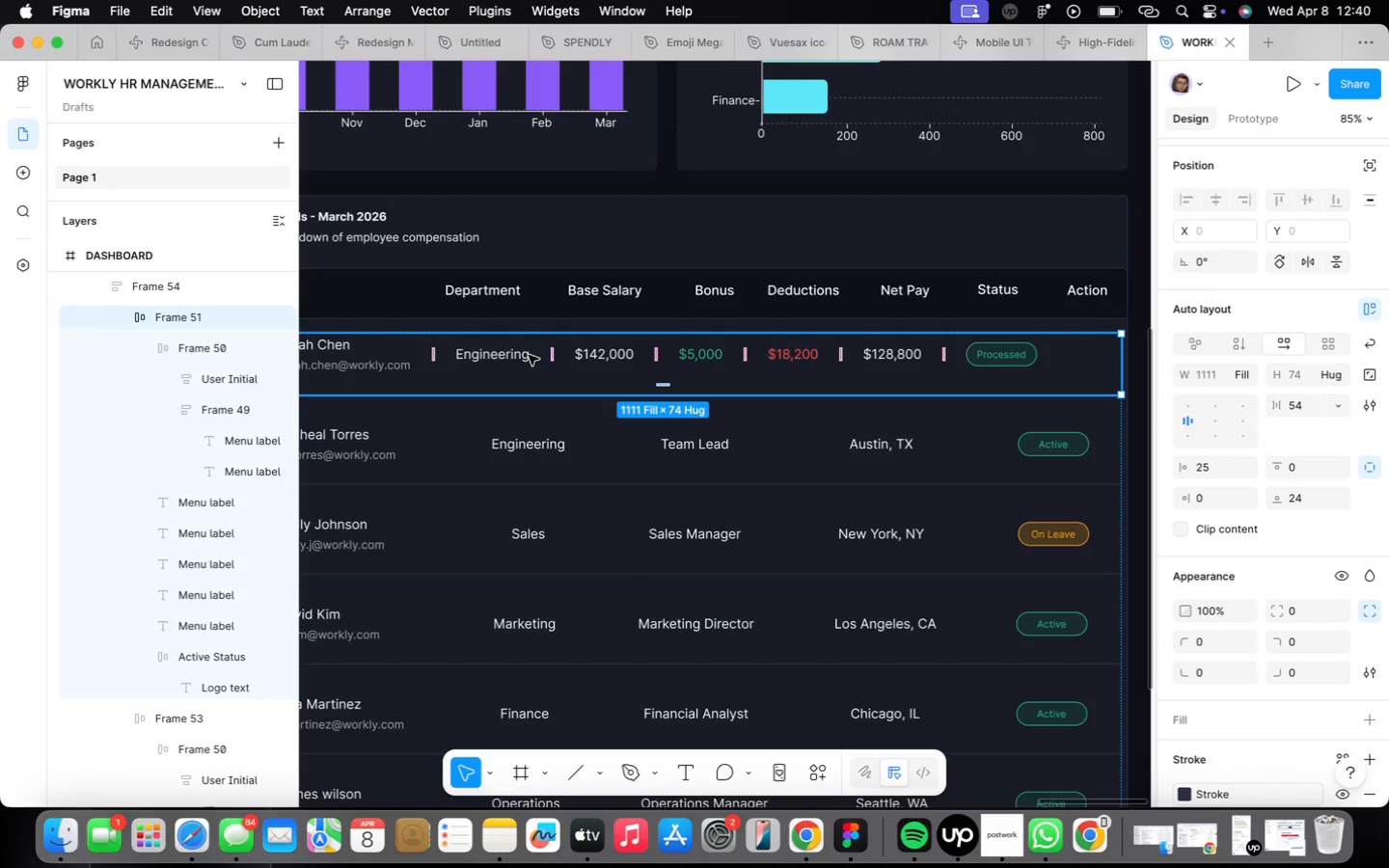 
double_click([529, 355])
 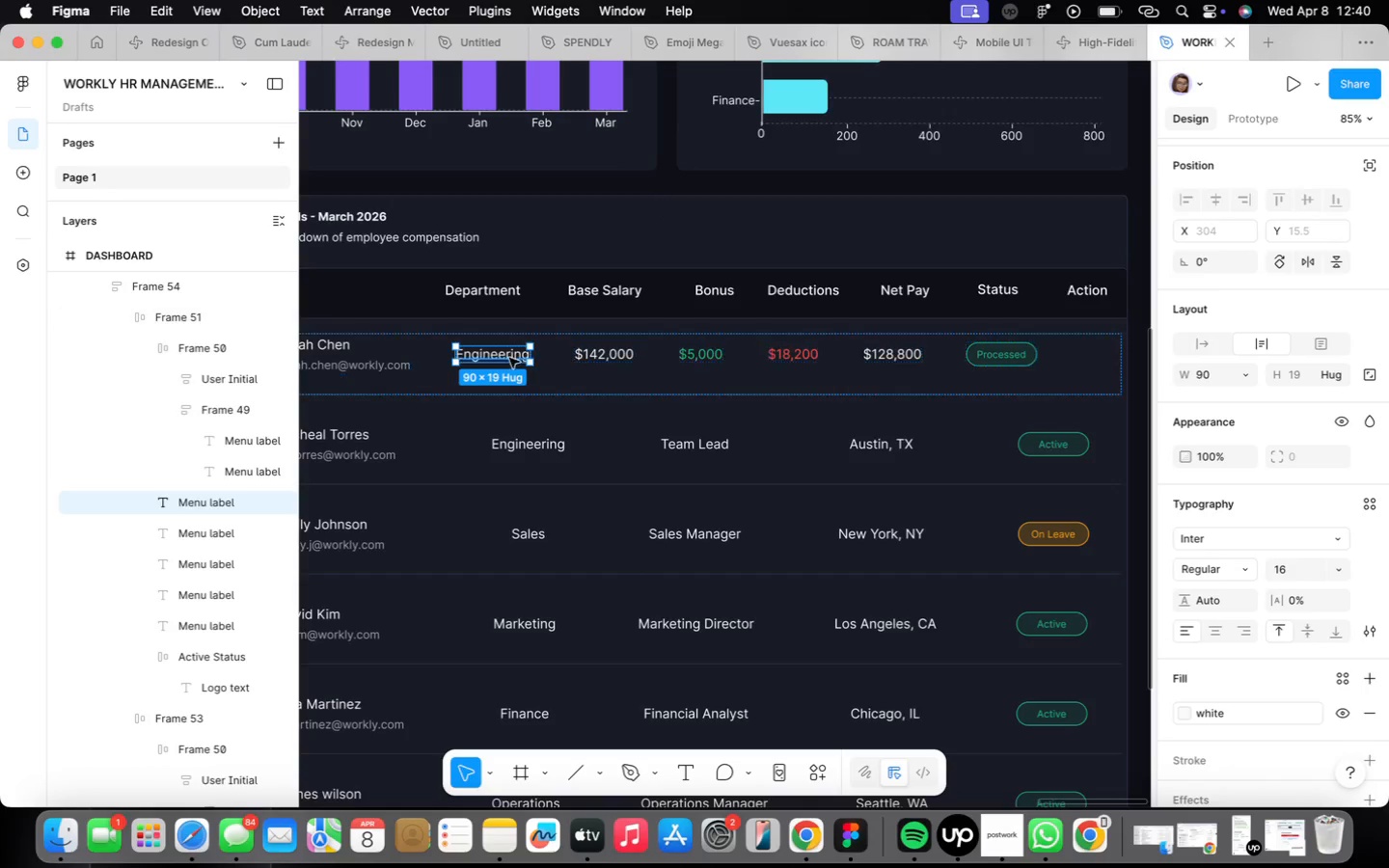 
left_click([376, 359])
 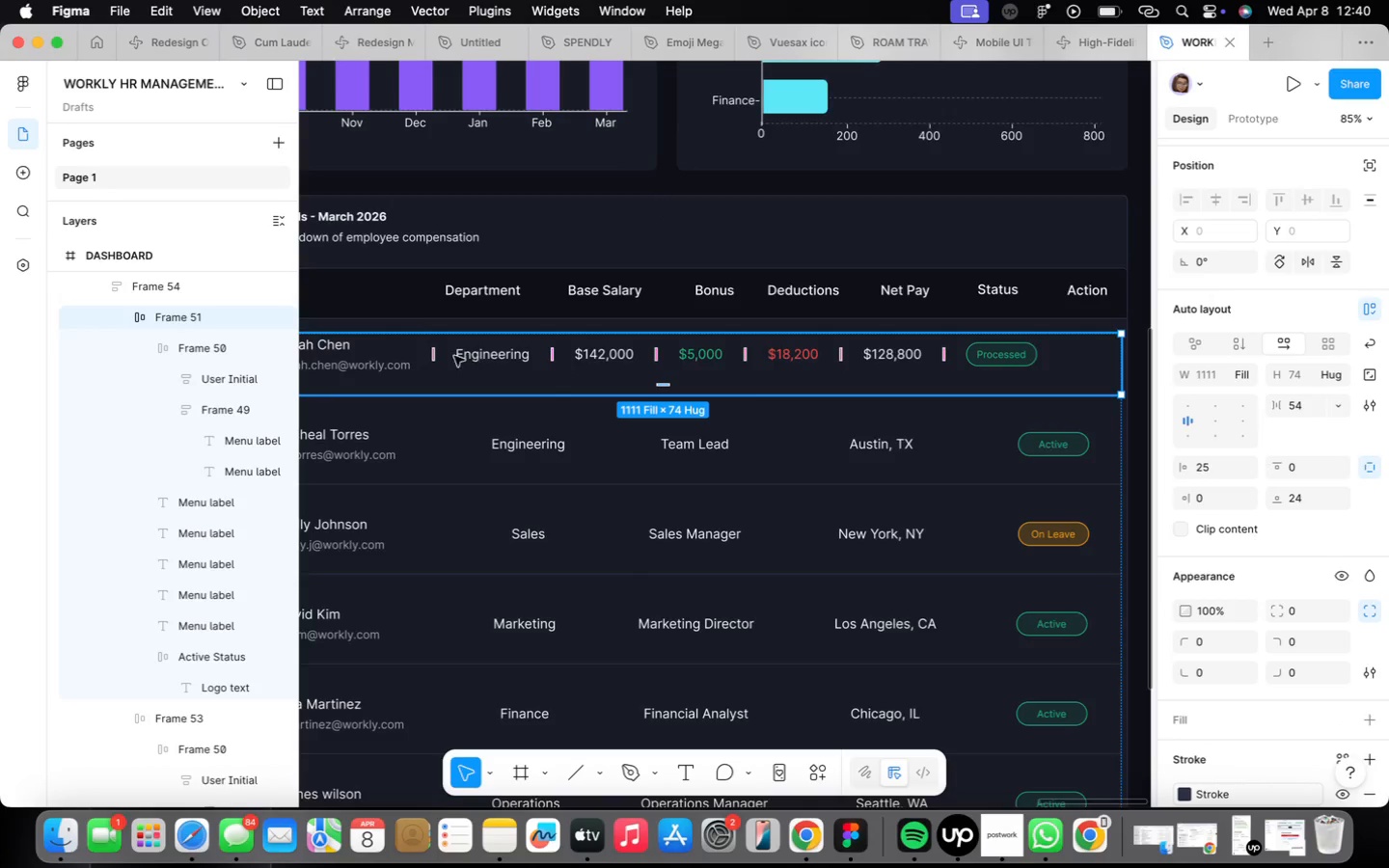 
left_click_drag(start_coordinate=[438, 354], to_coordinate=[432, 353])
 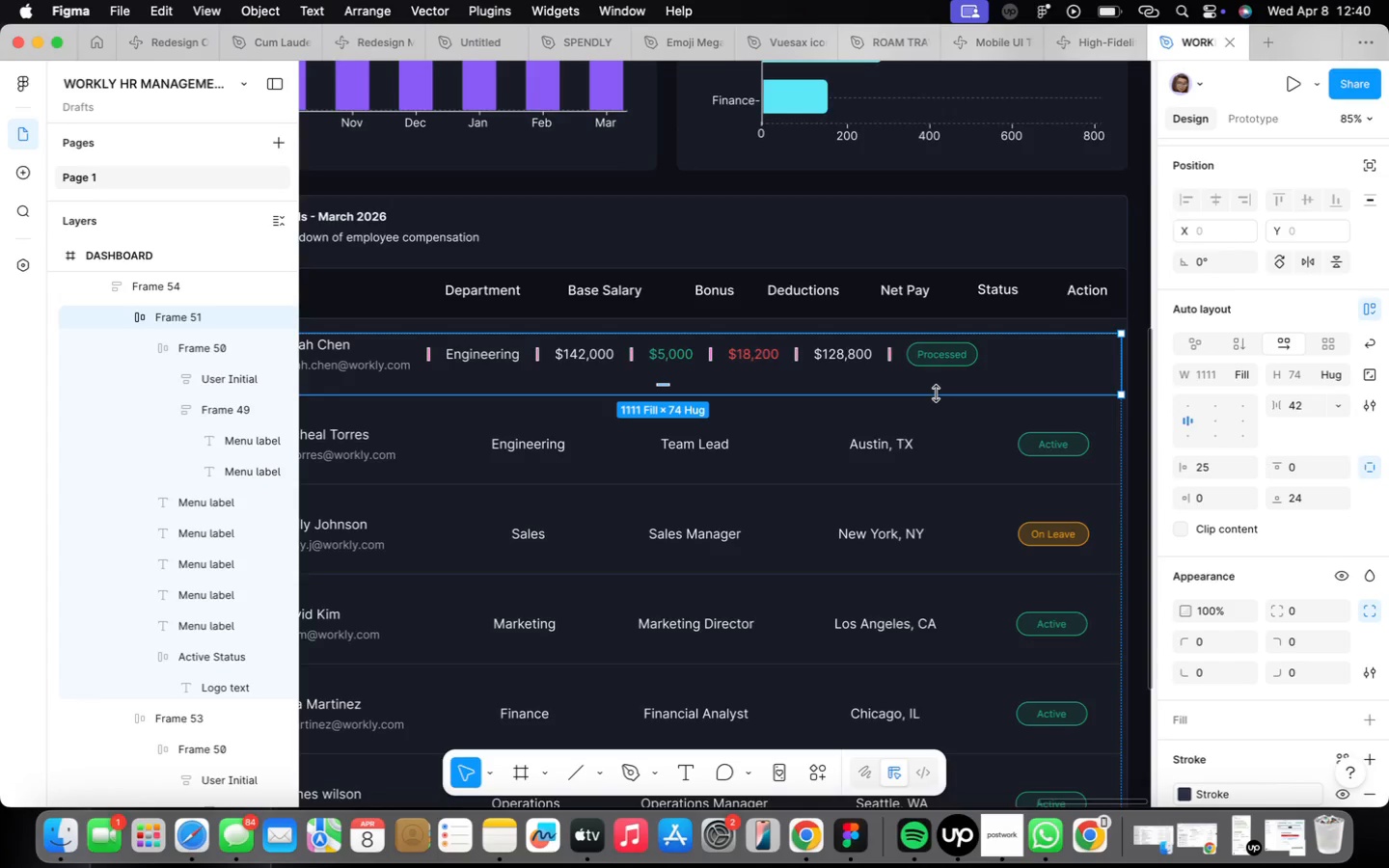 
key(Meta+CommandLeft)
 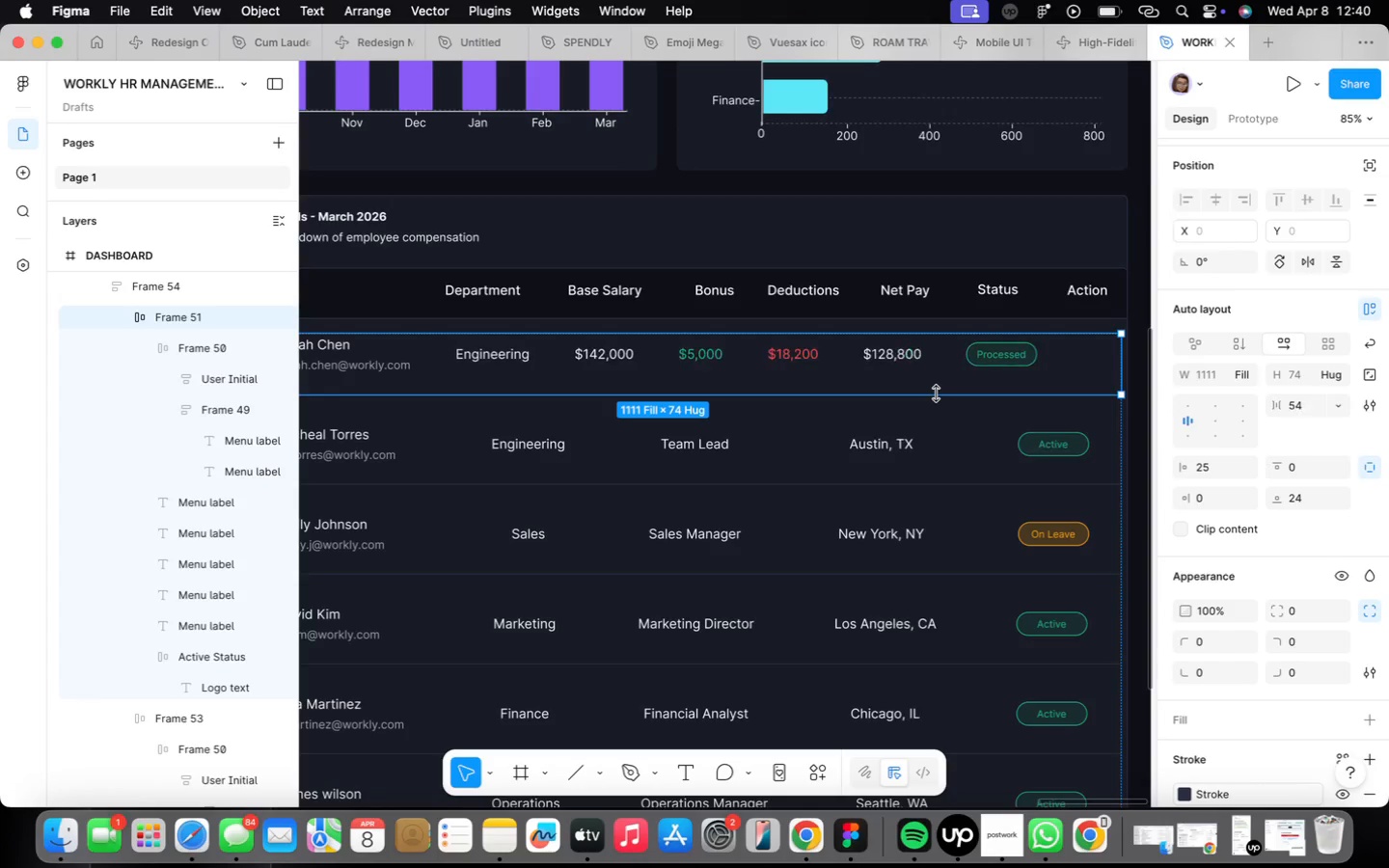 
key(Meta+Z)
 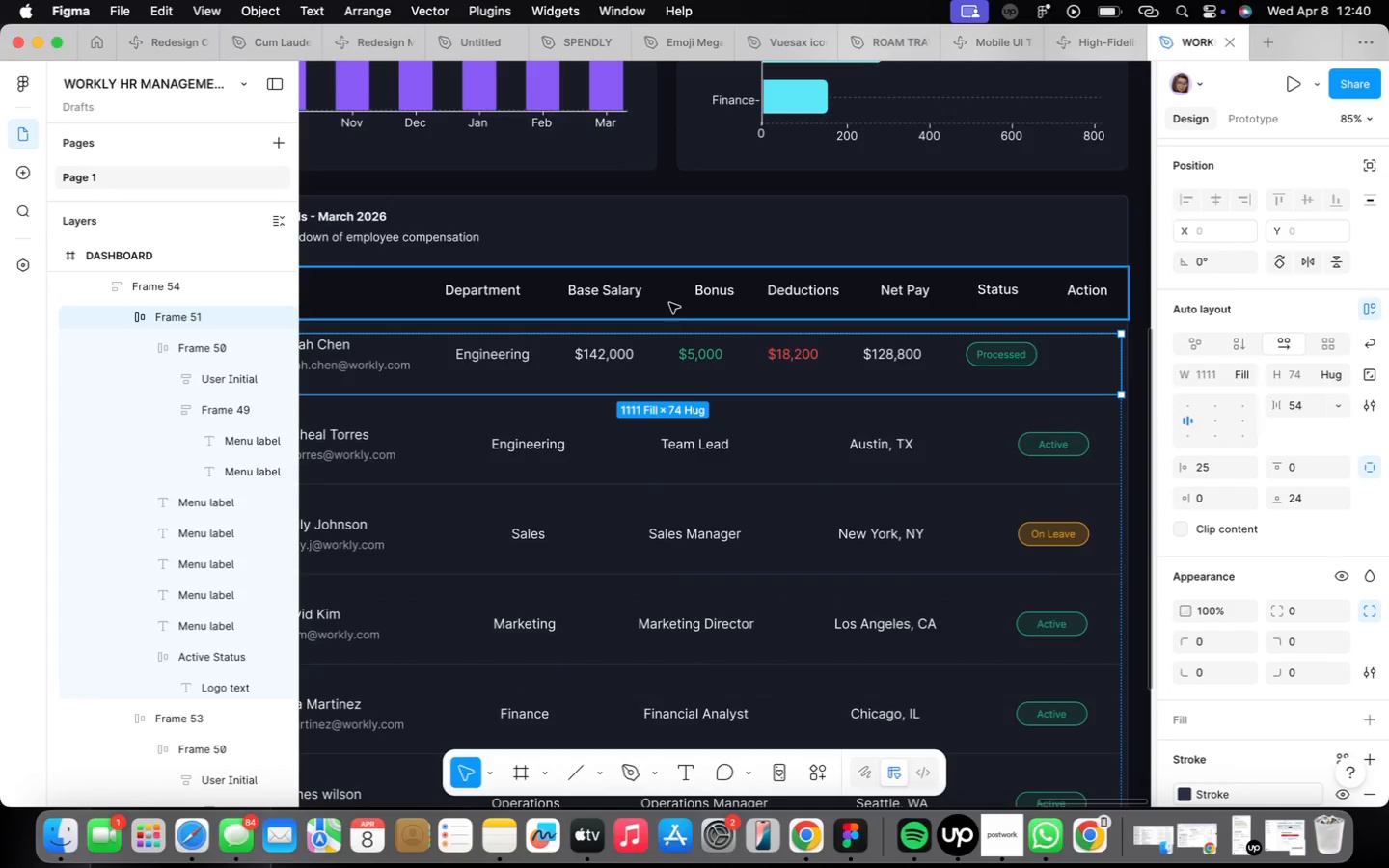 
left_click([704, 288])
 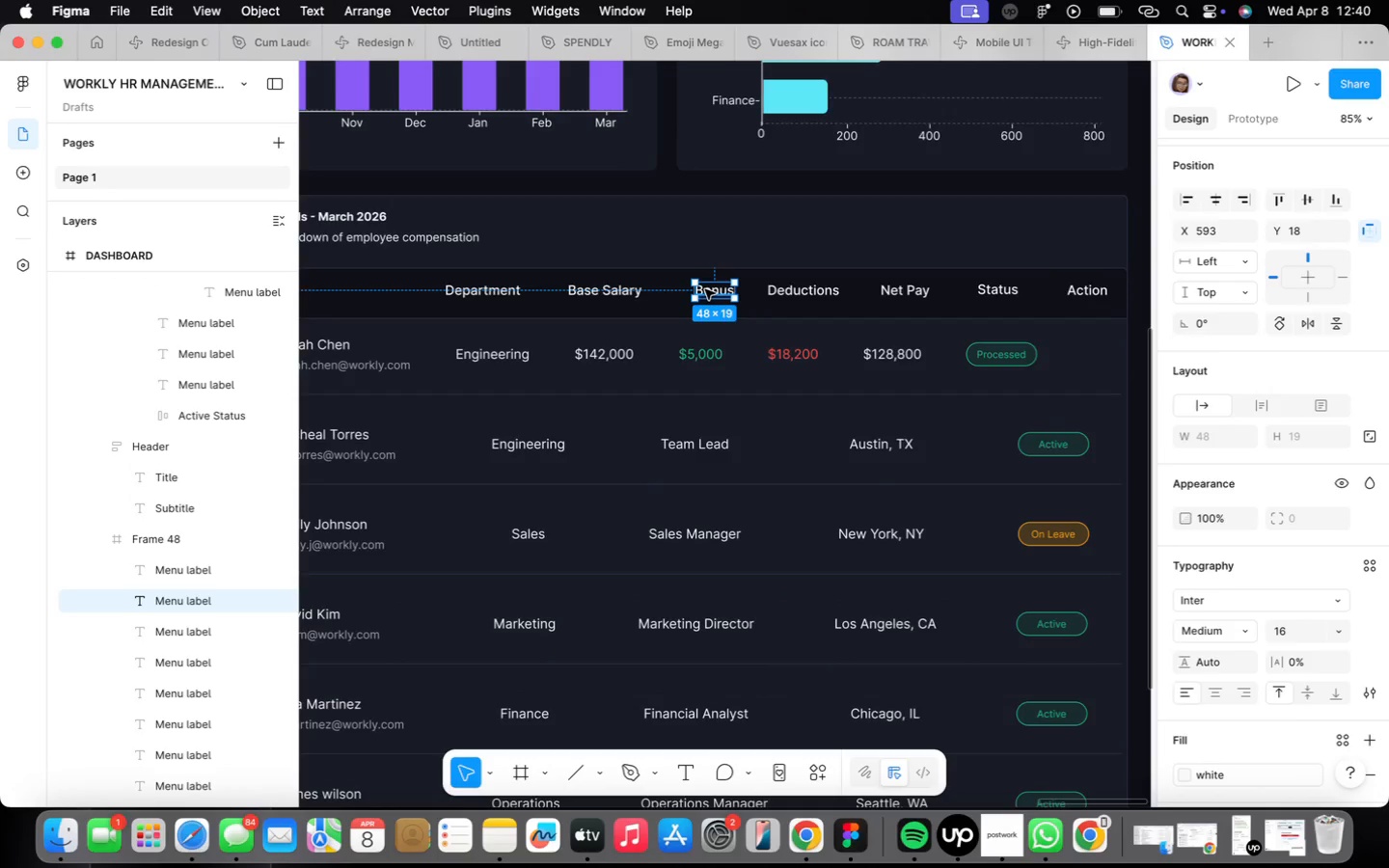 
key(ArrowLeft)
 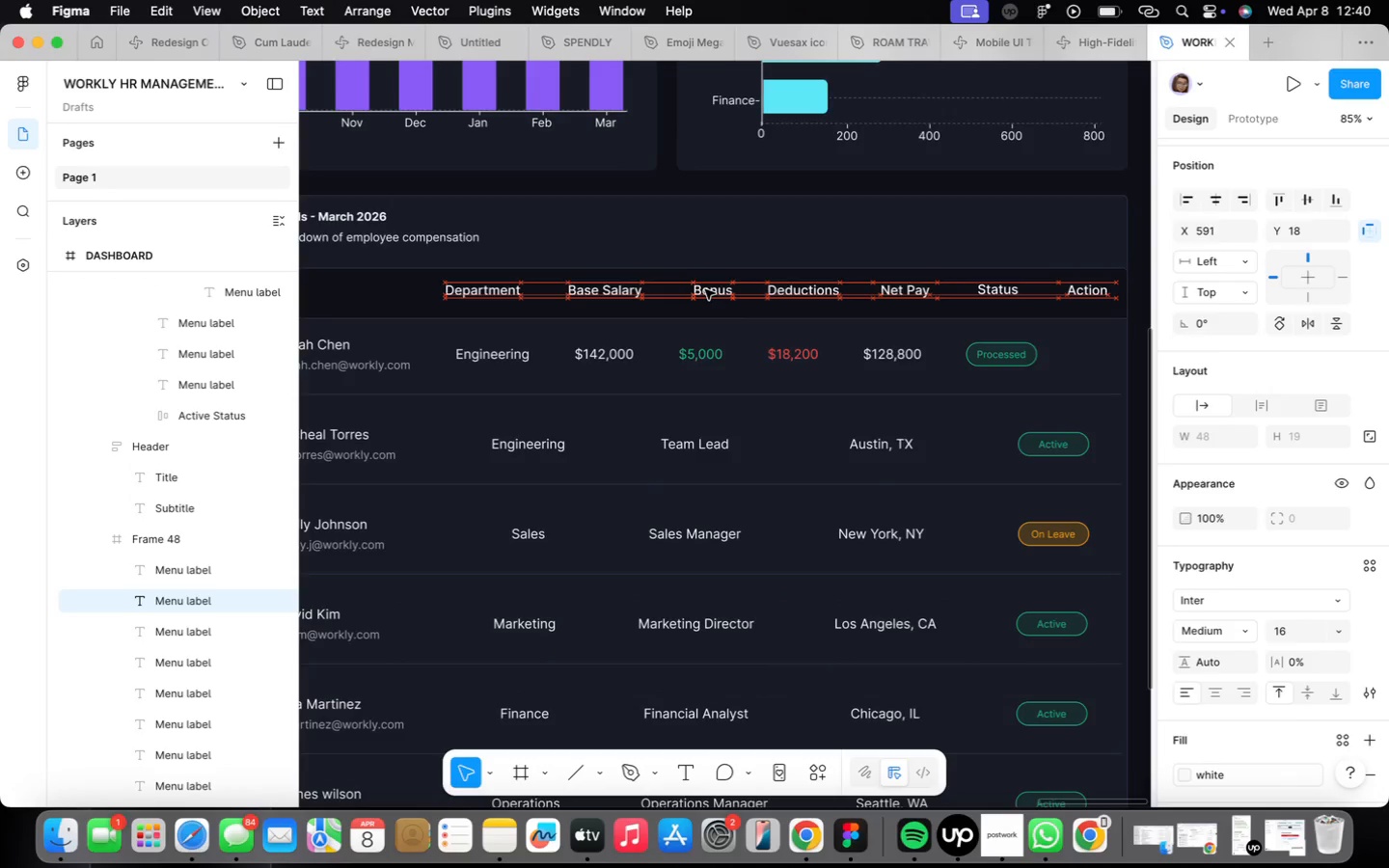 
key(ArrowLeft)
 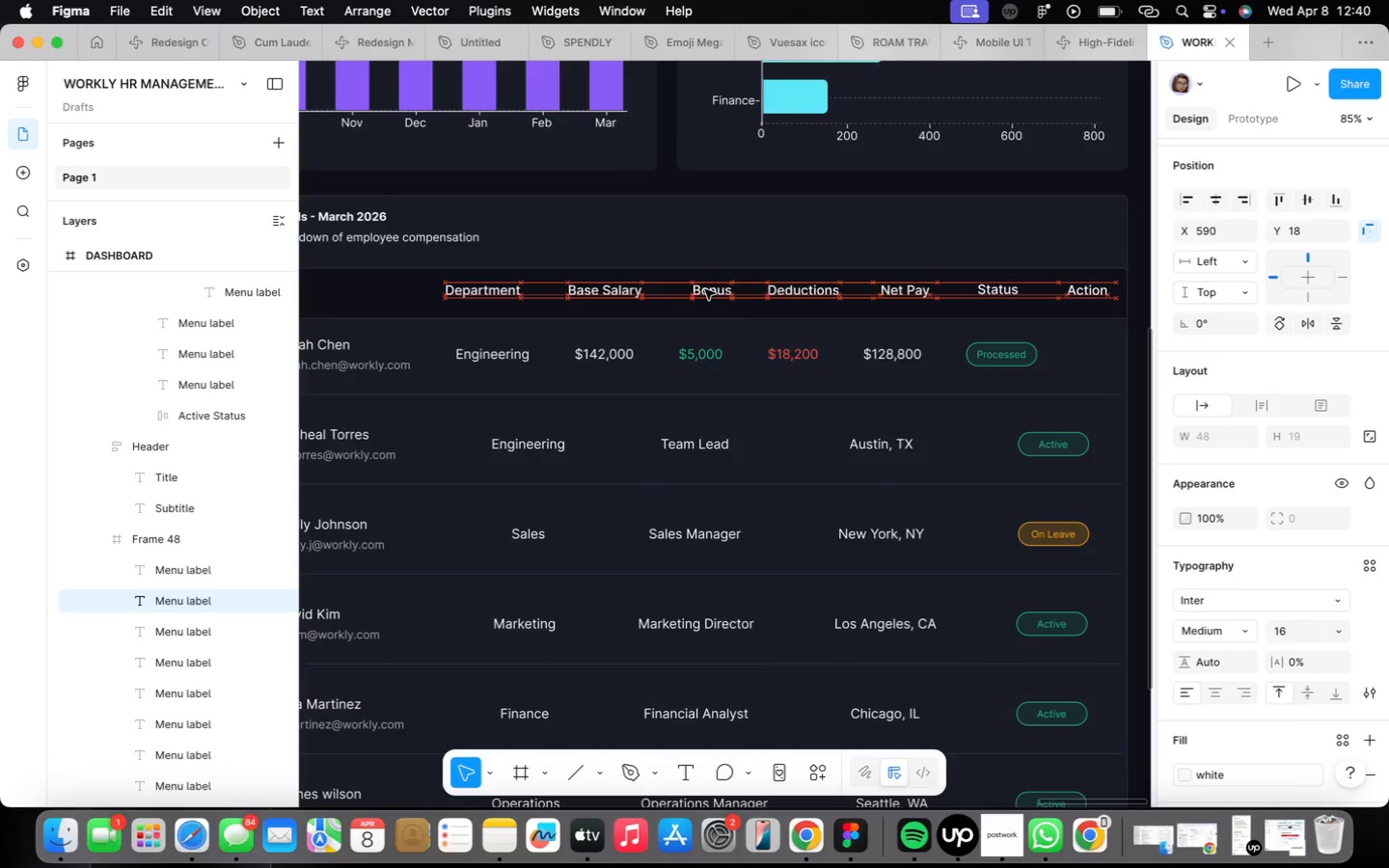 
key(ArrowLeft)
 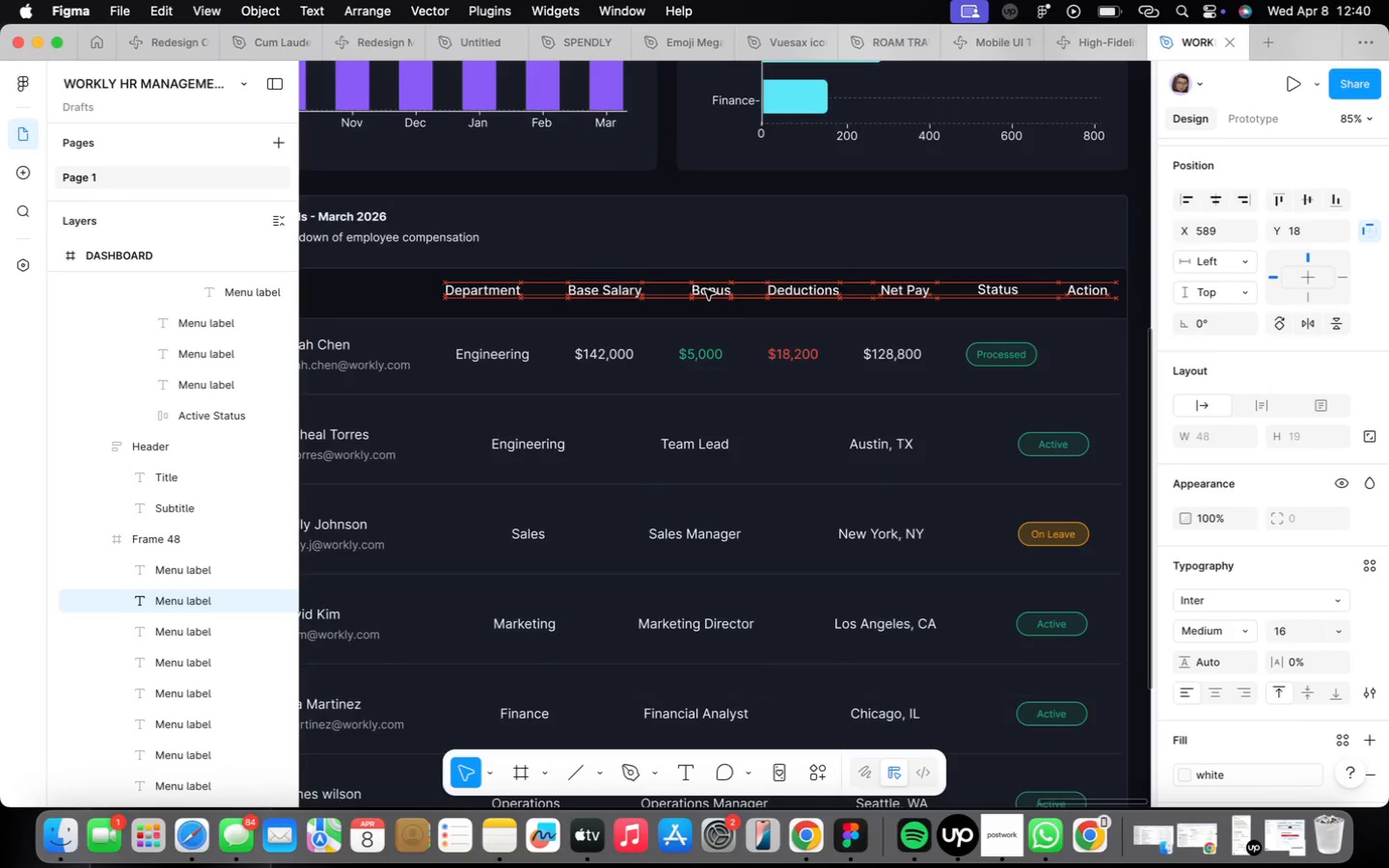 
key(ArrowLeft)
 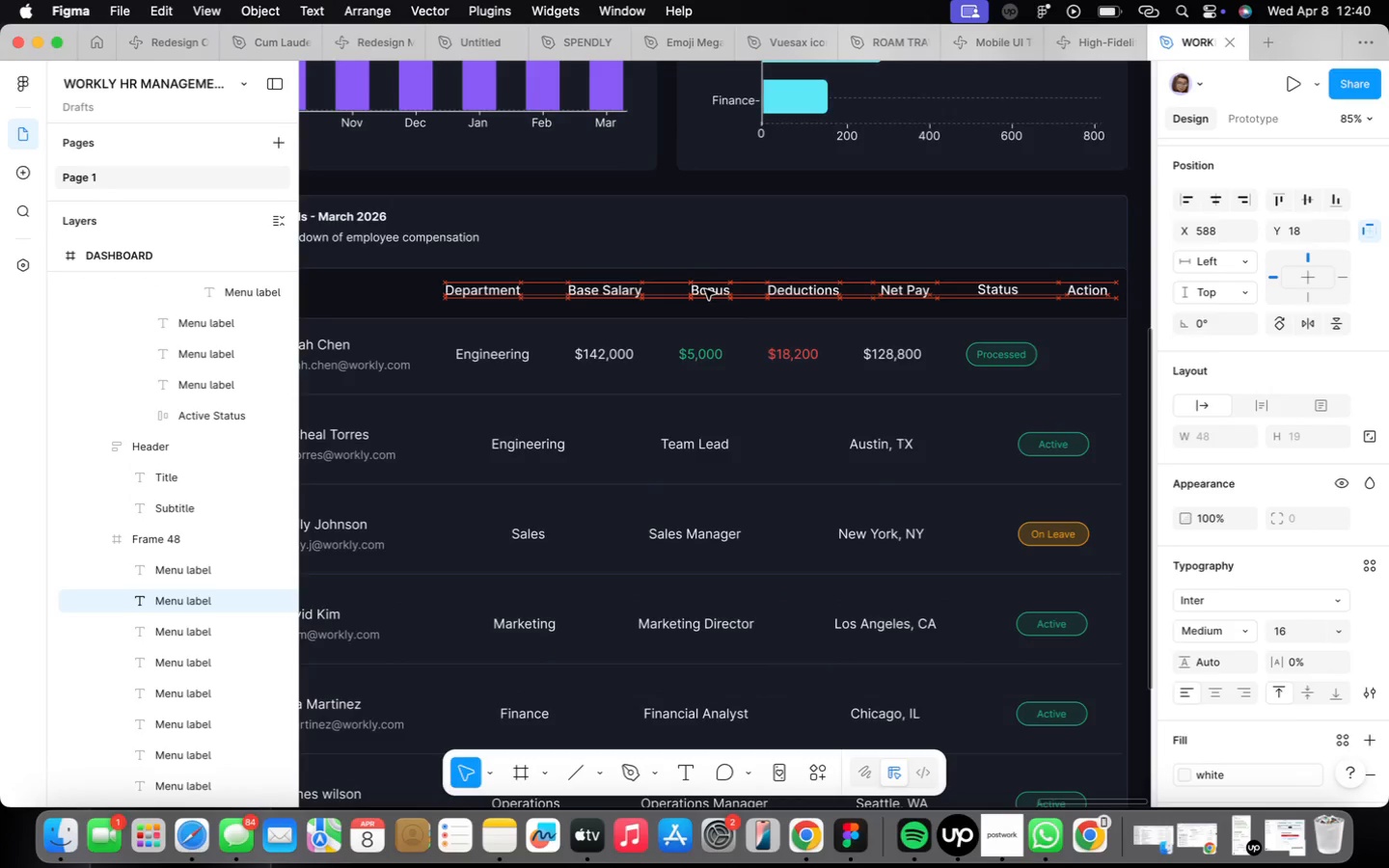 
key(ArrowLeft)
 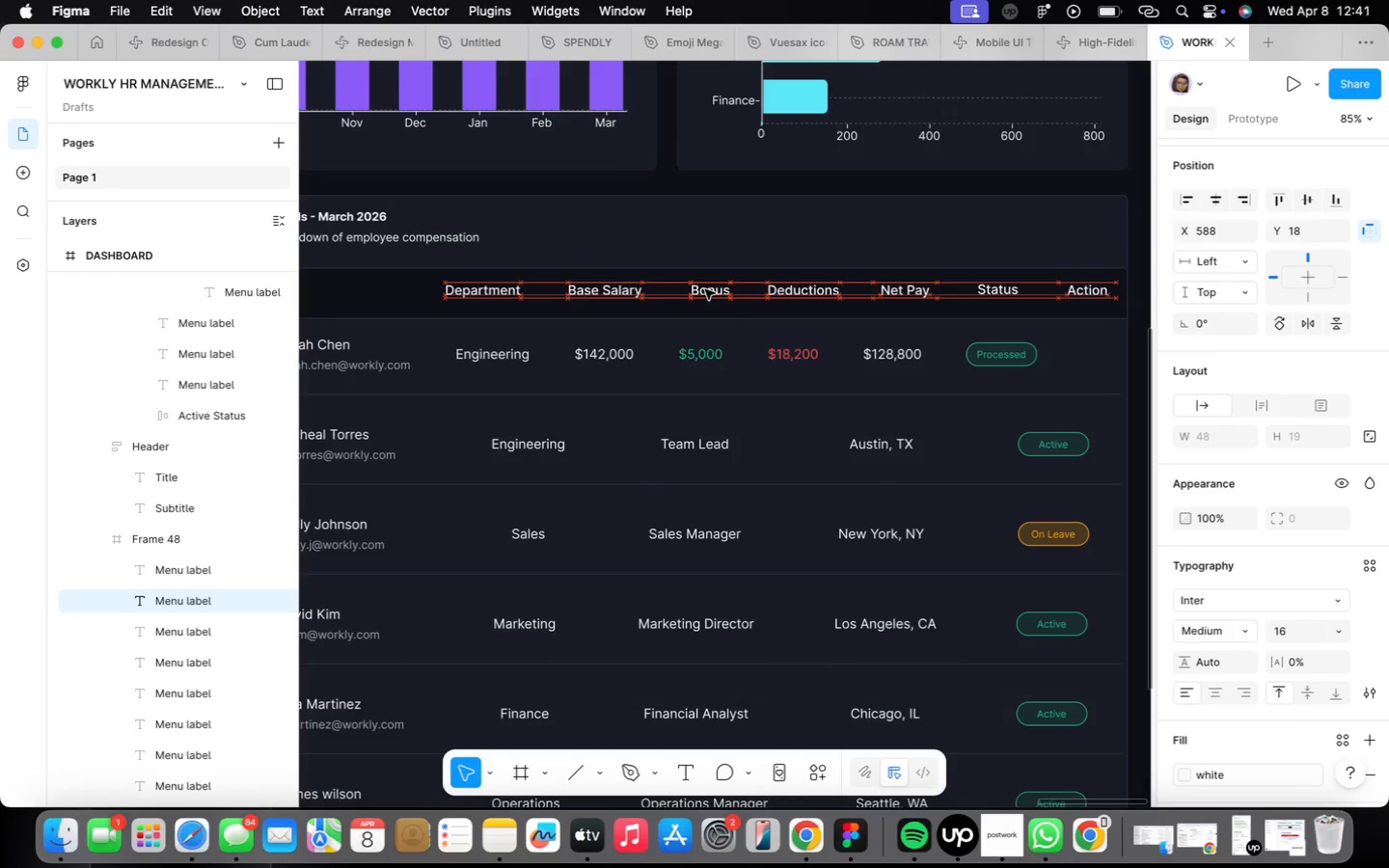 
key(ArrowLeft)
 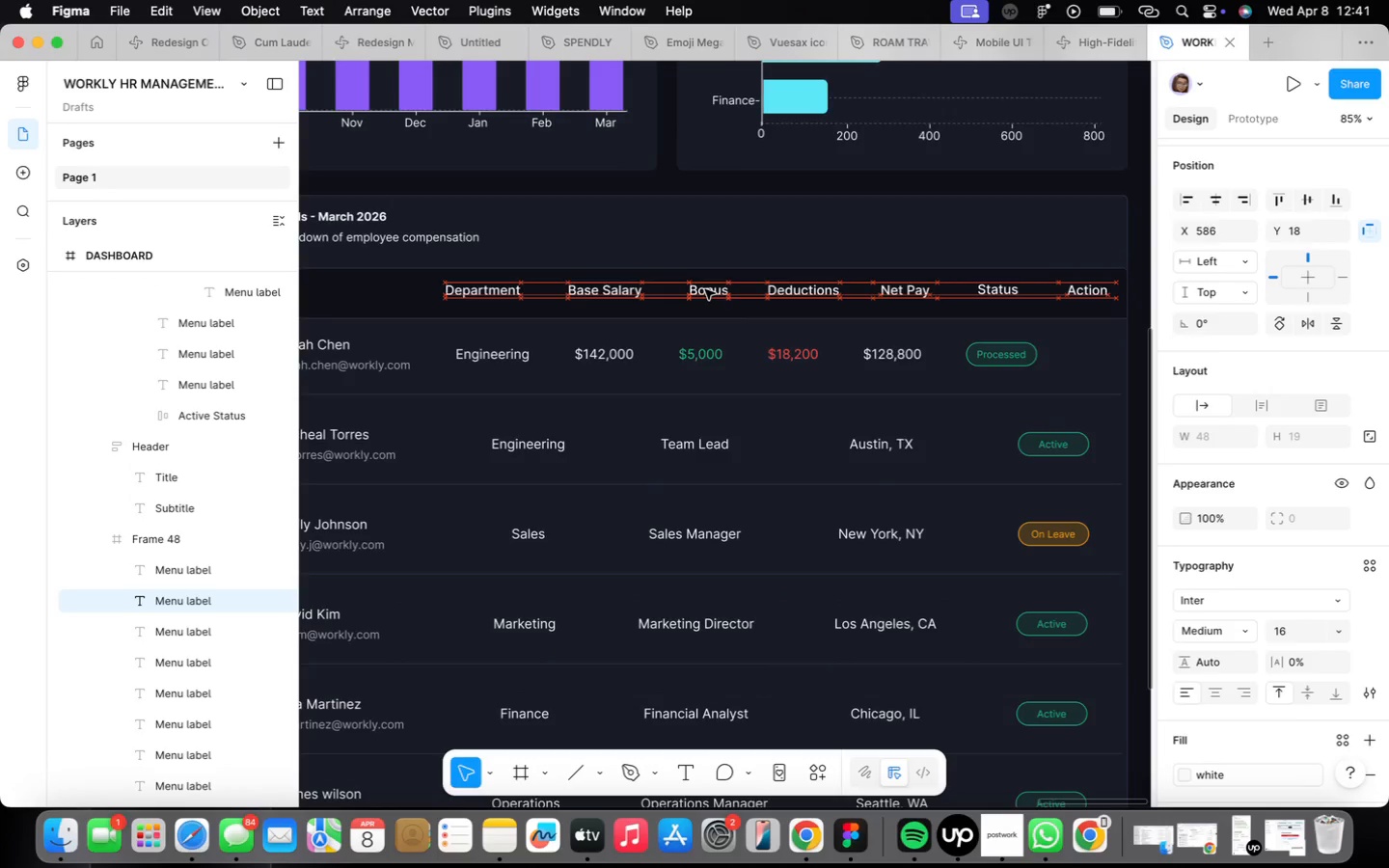 
key(ArrowLeft)
 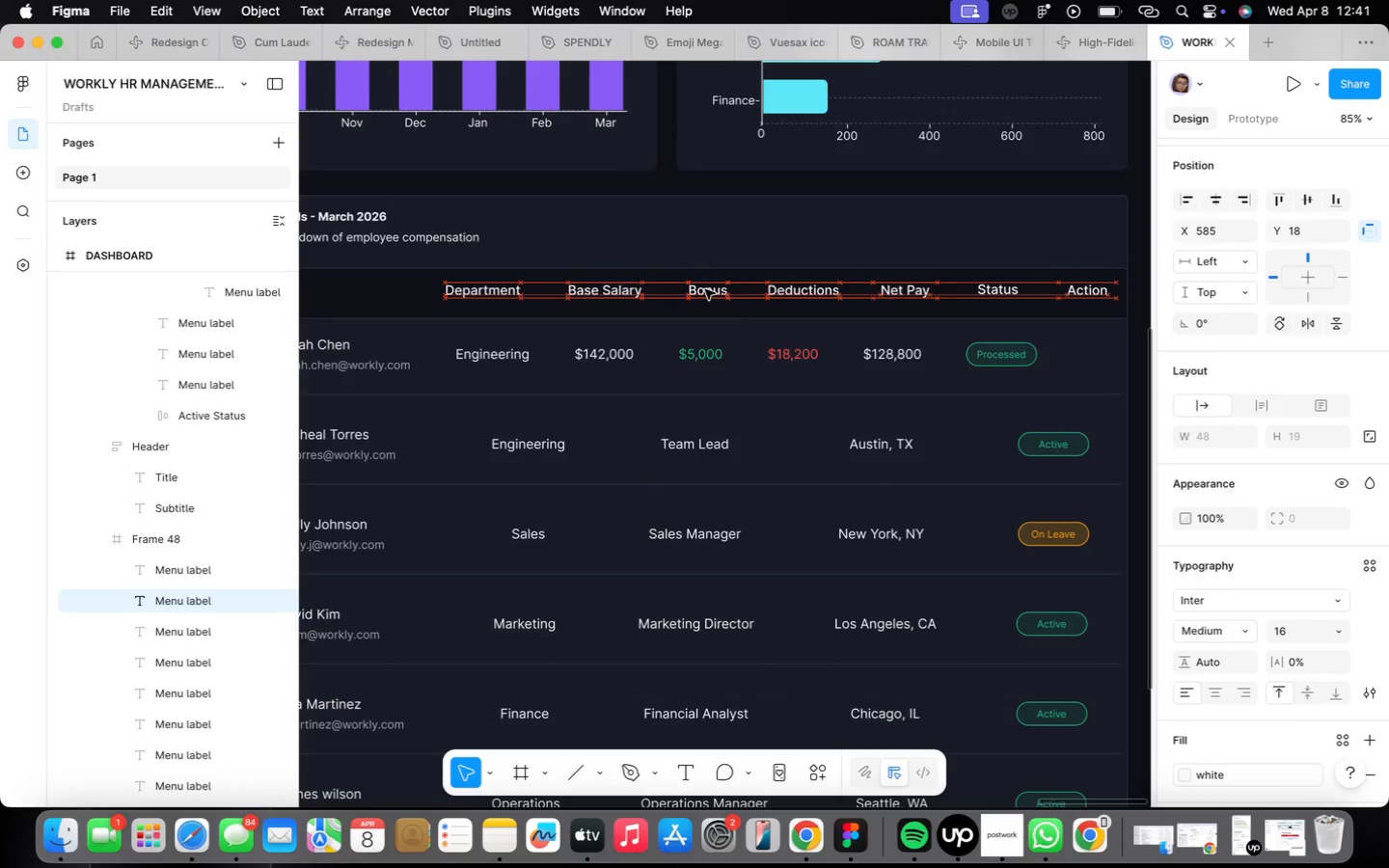 
key(ArrowLeft)
 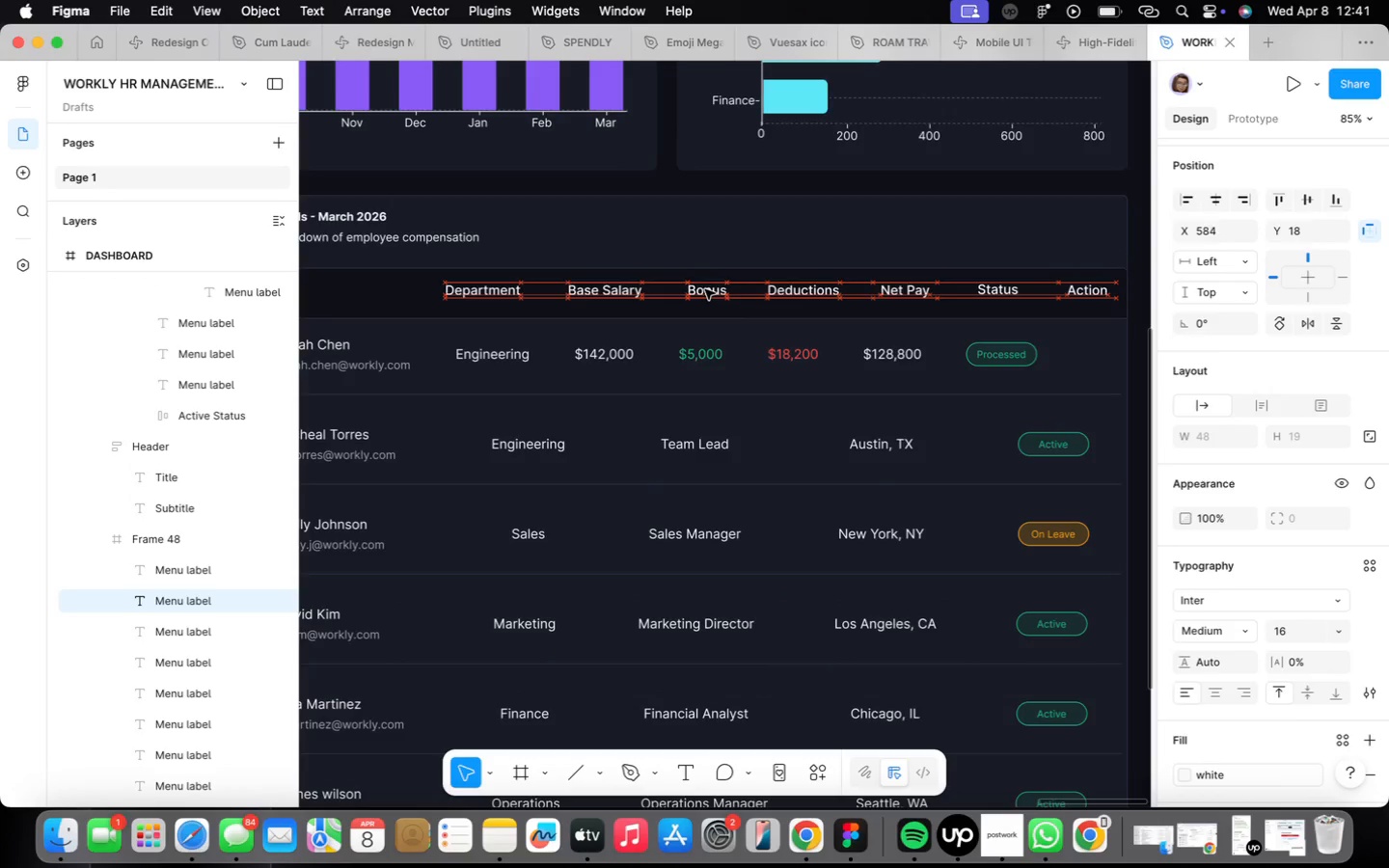 
key(ArrowLeft)
 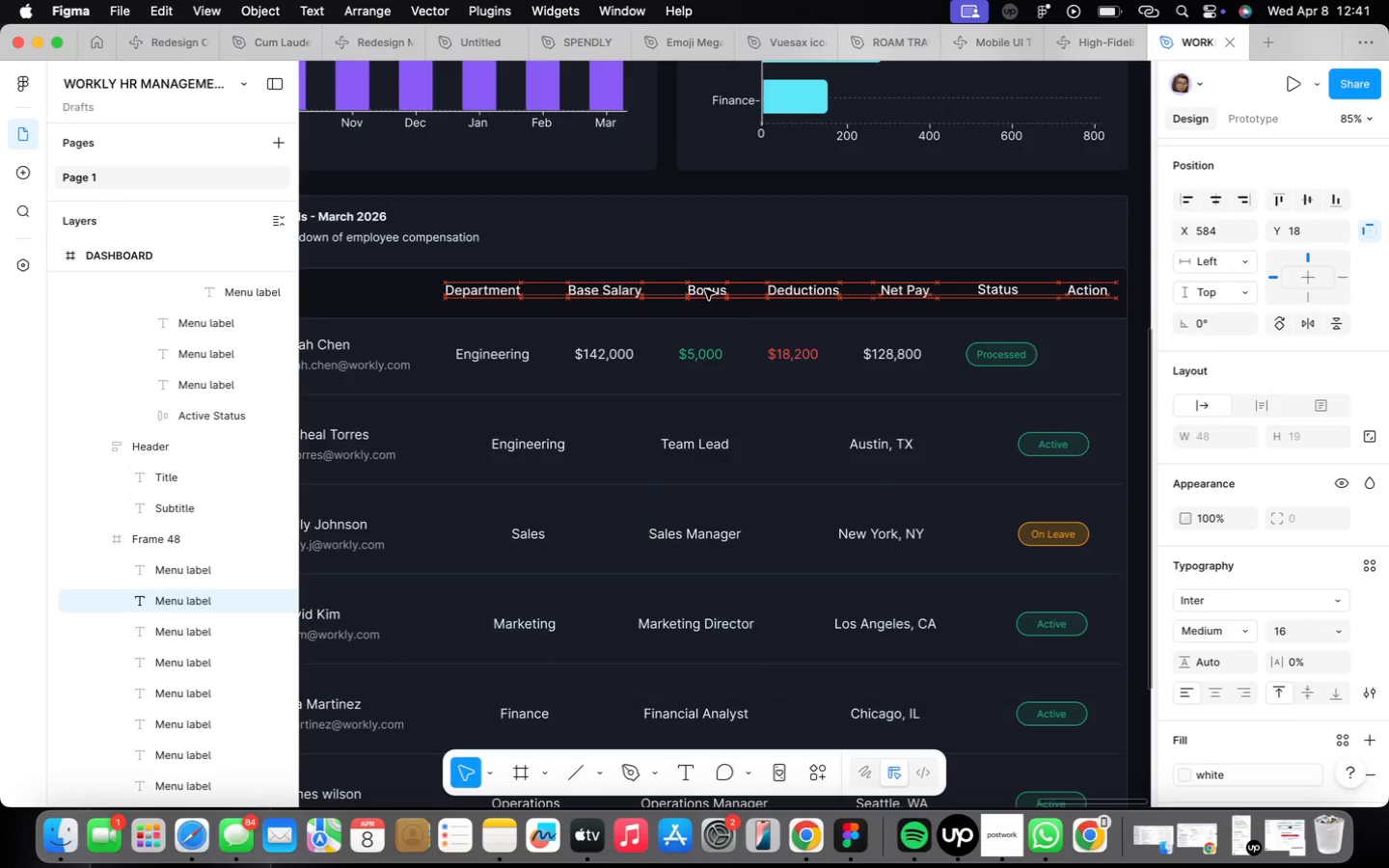 
key(ArrowLeft)
 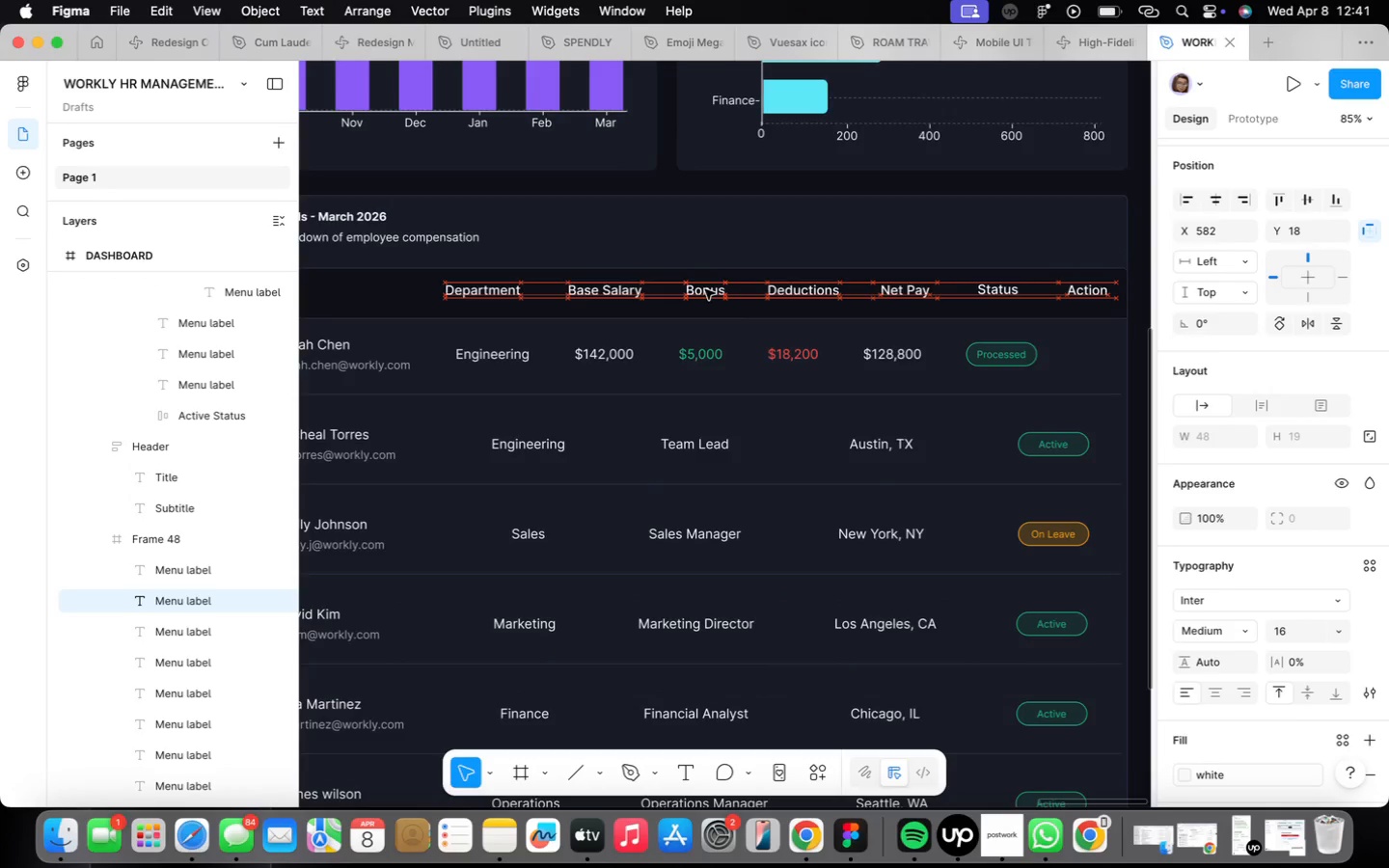 
key(ArrowLeft)
 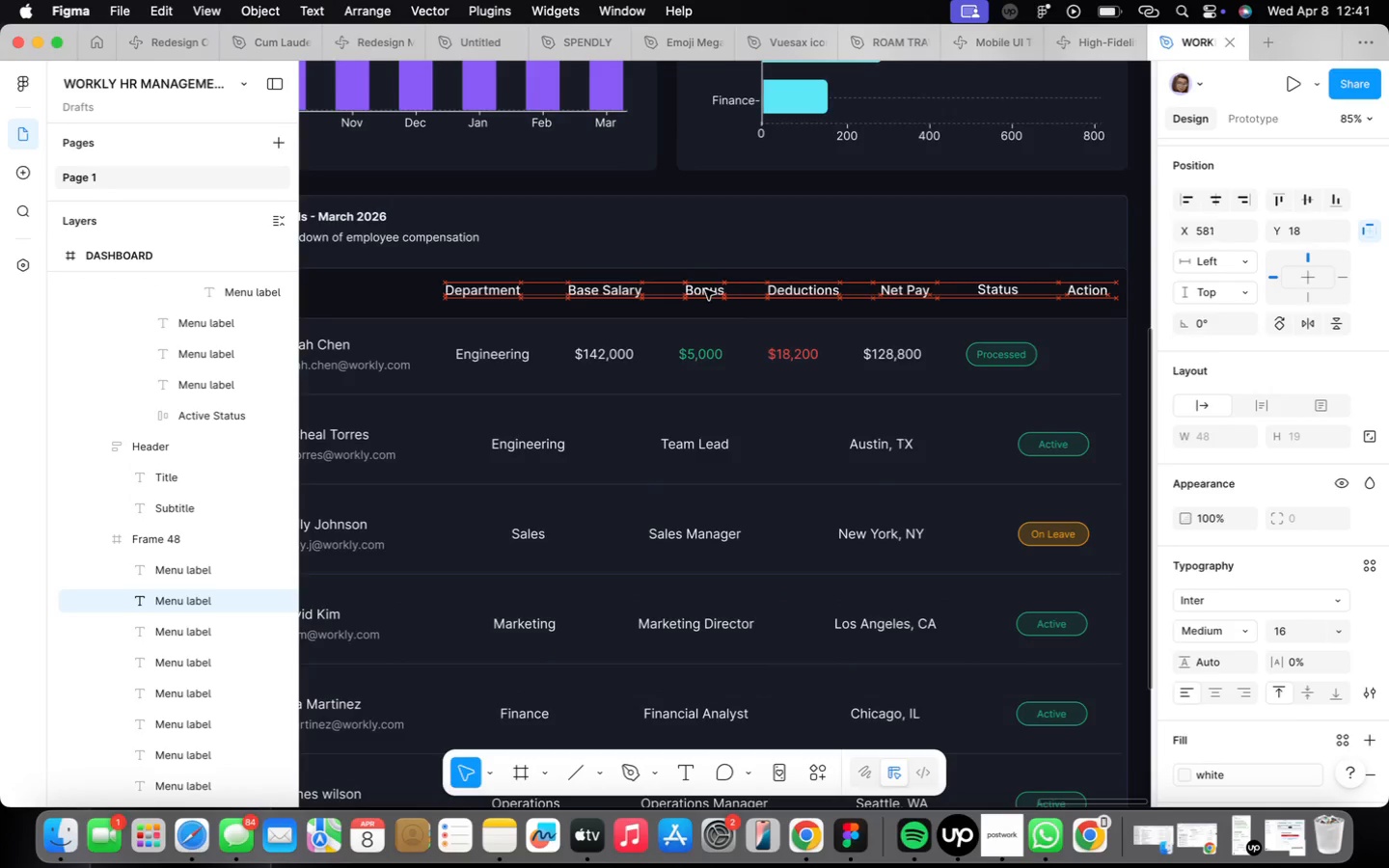 
key(ArrowLeft)
 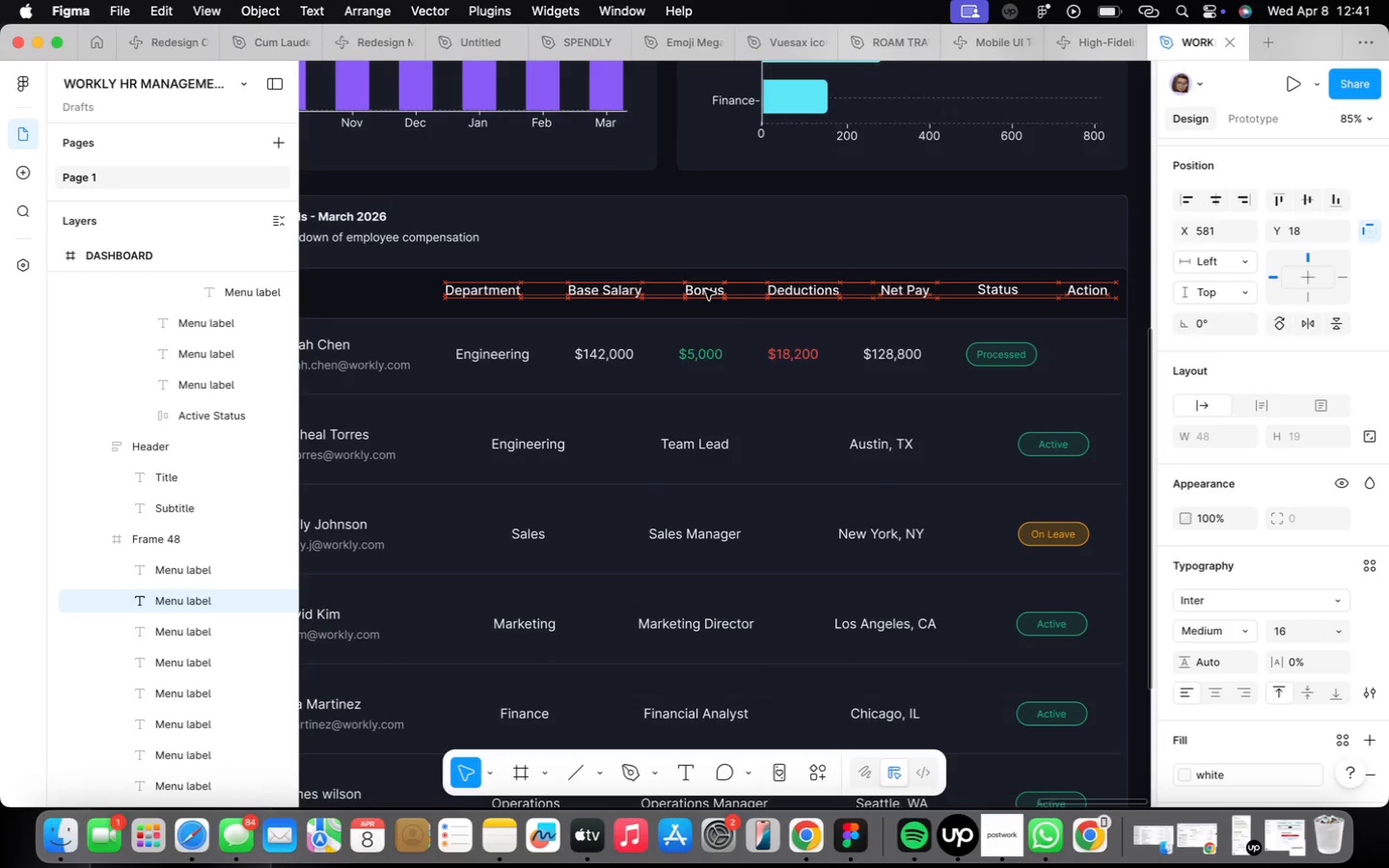 
key(ArrowLeft)
 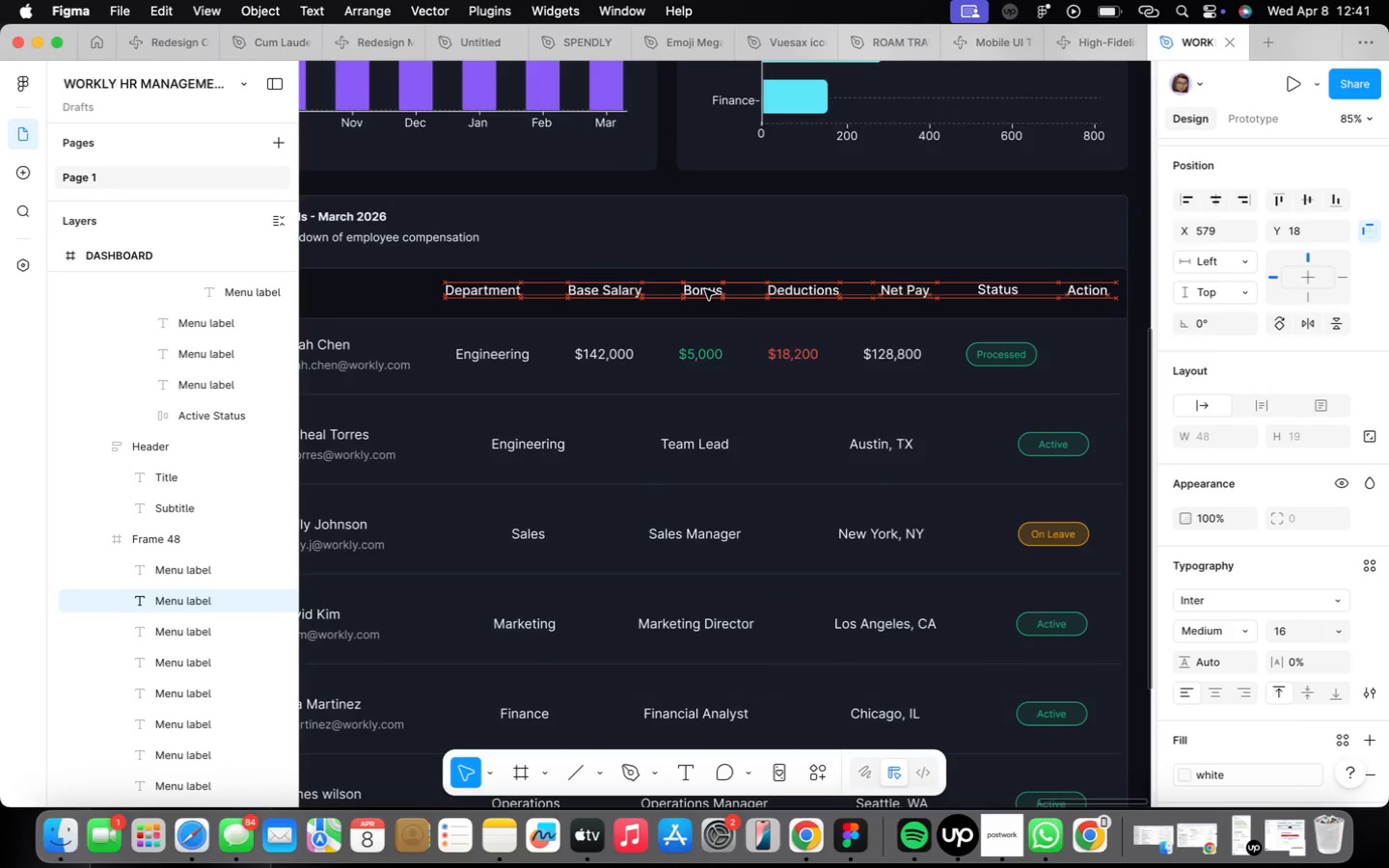 
key(ArrowLeft)
 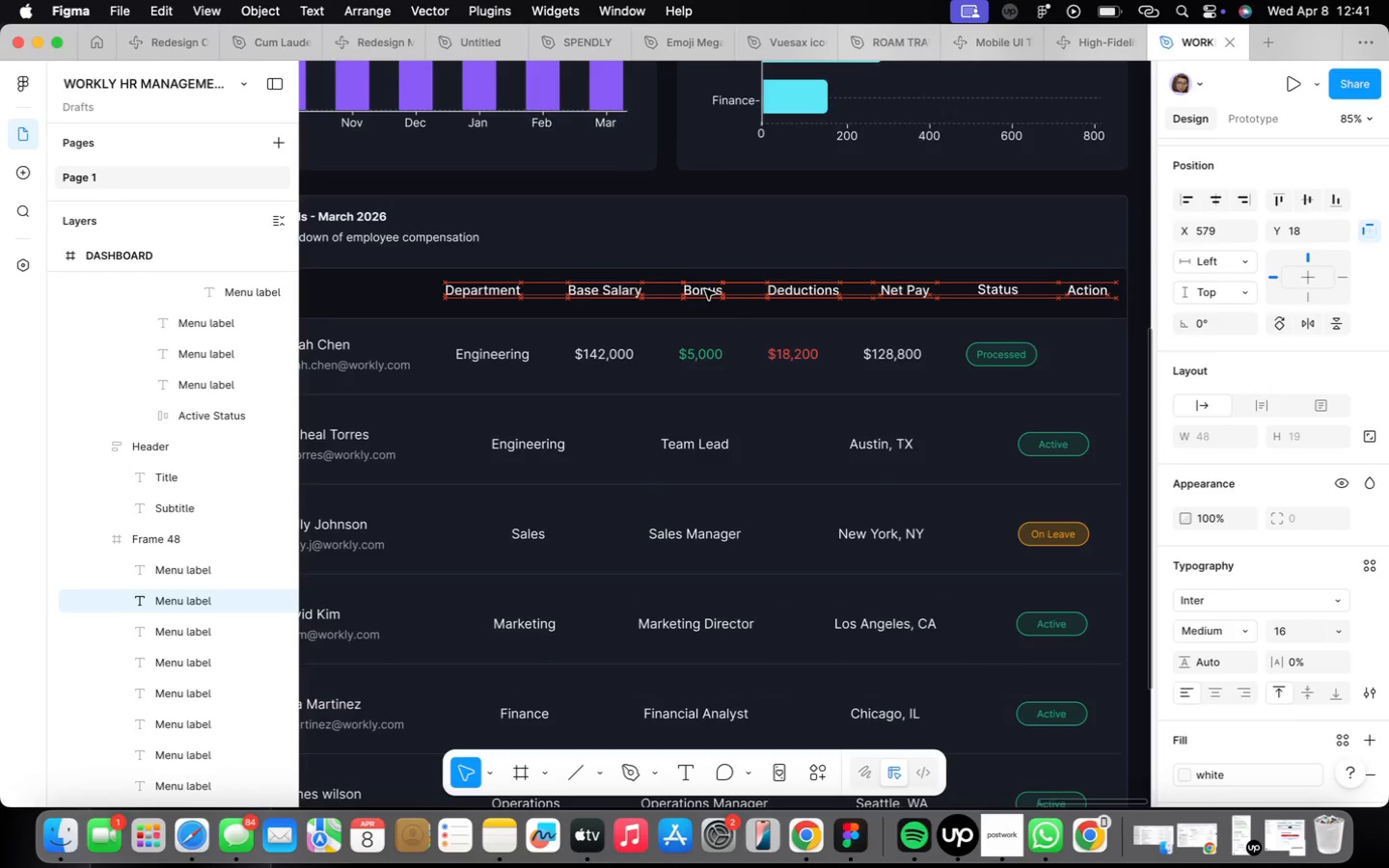 
key(ArrowLeft)
 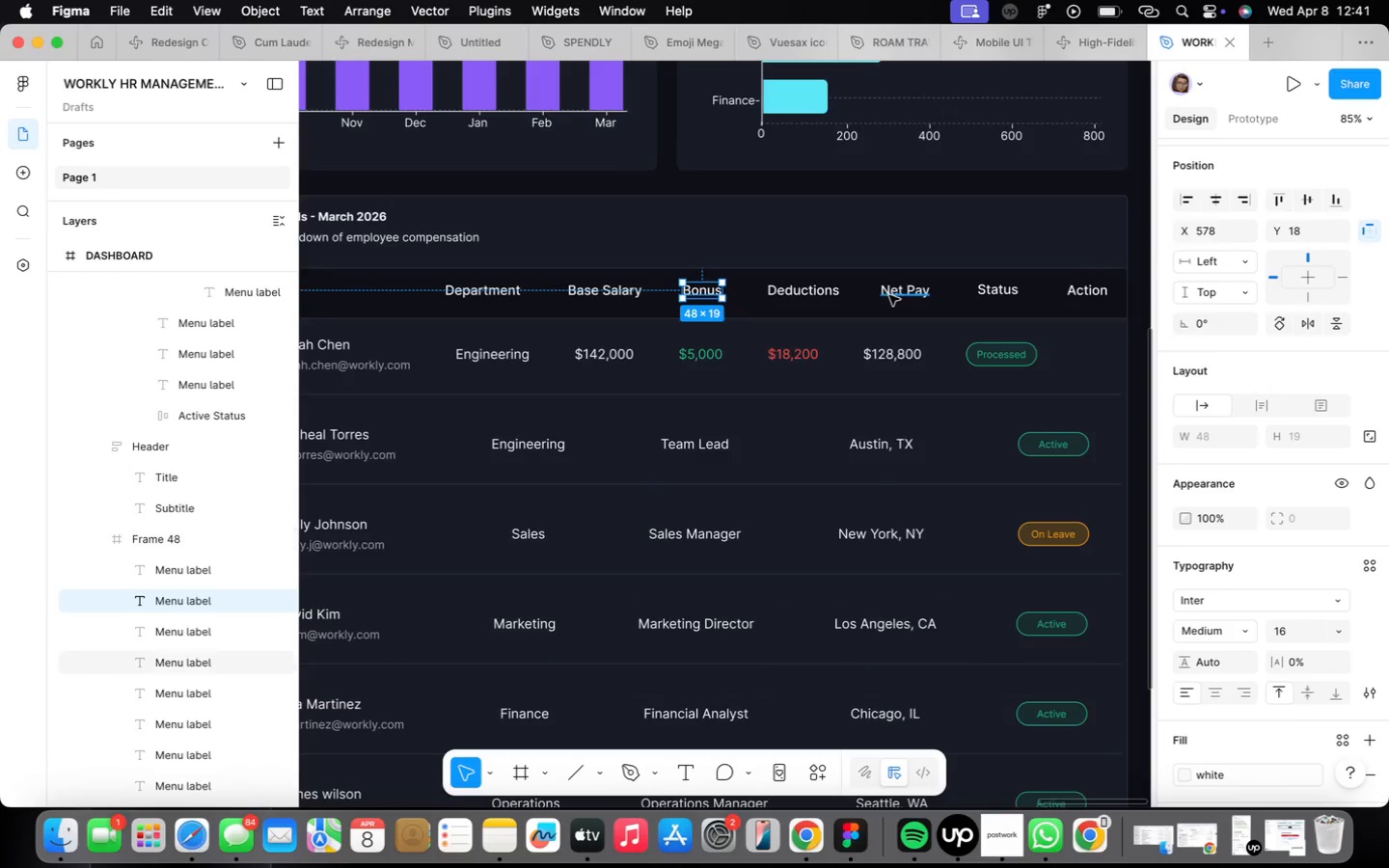 
left_click([824, 295])
 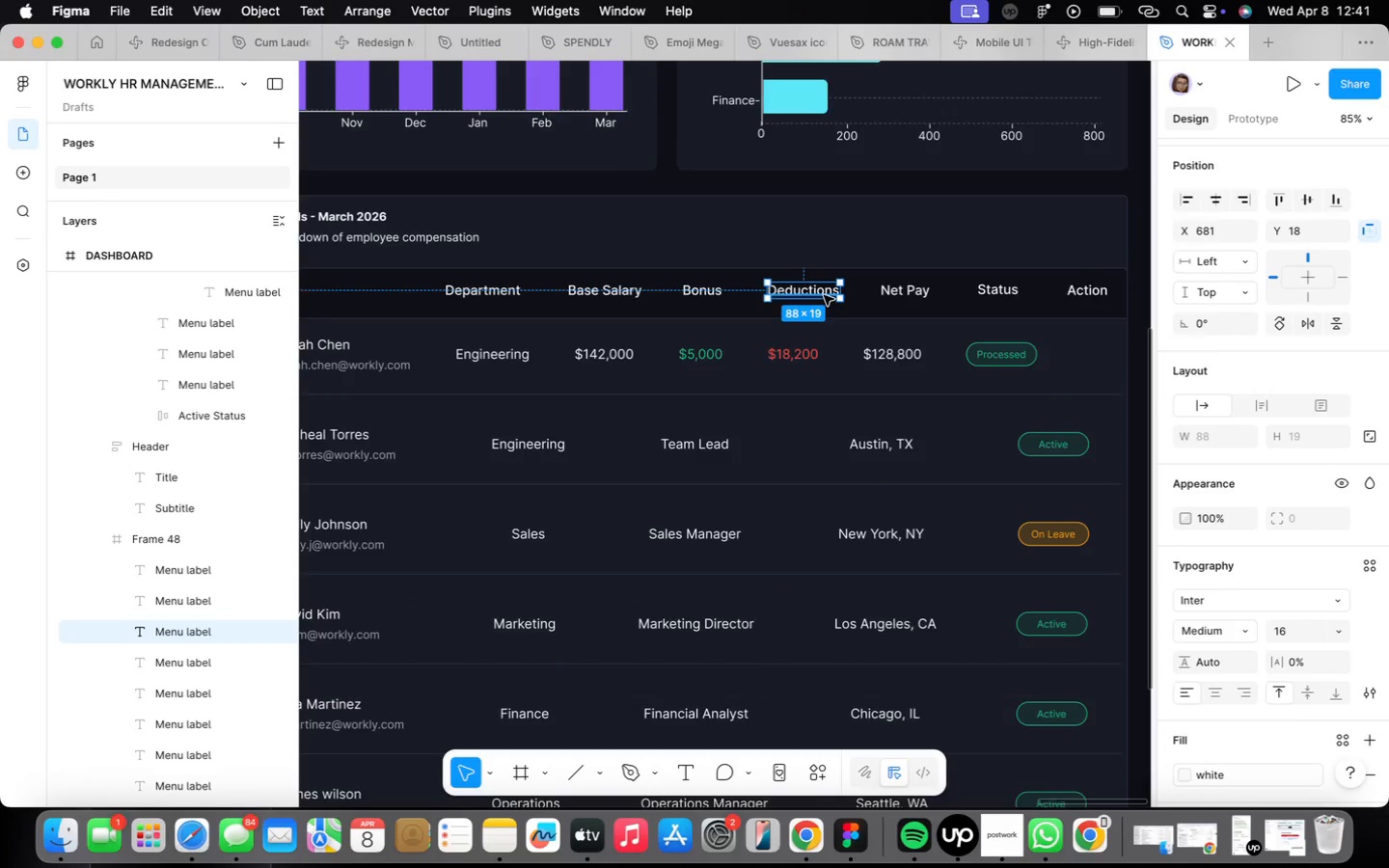 
key(ArrowLeft)
 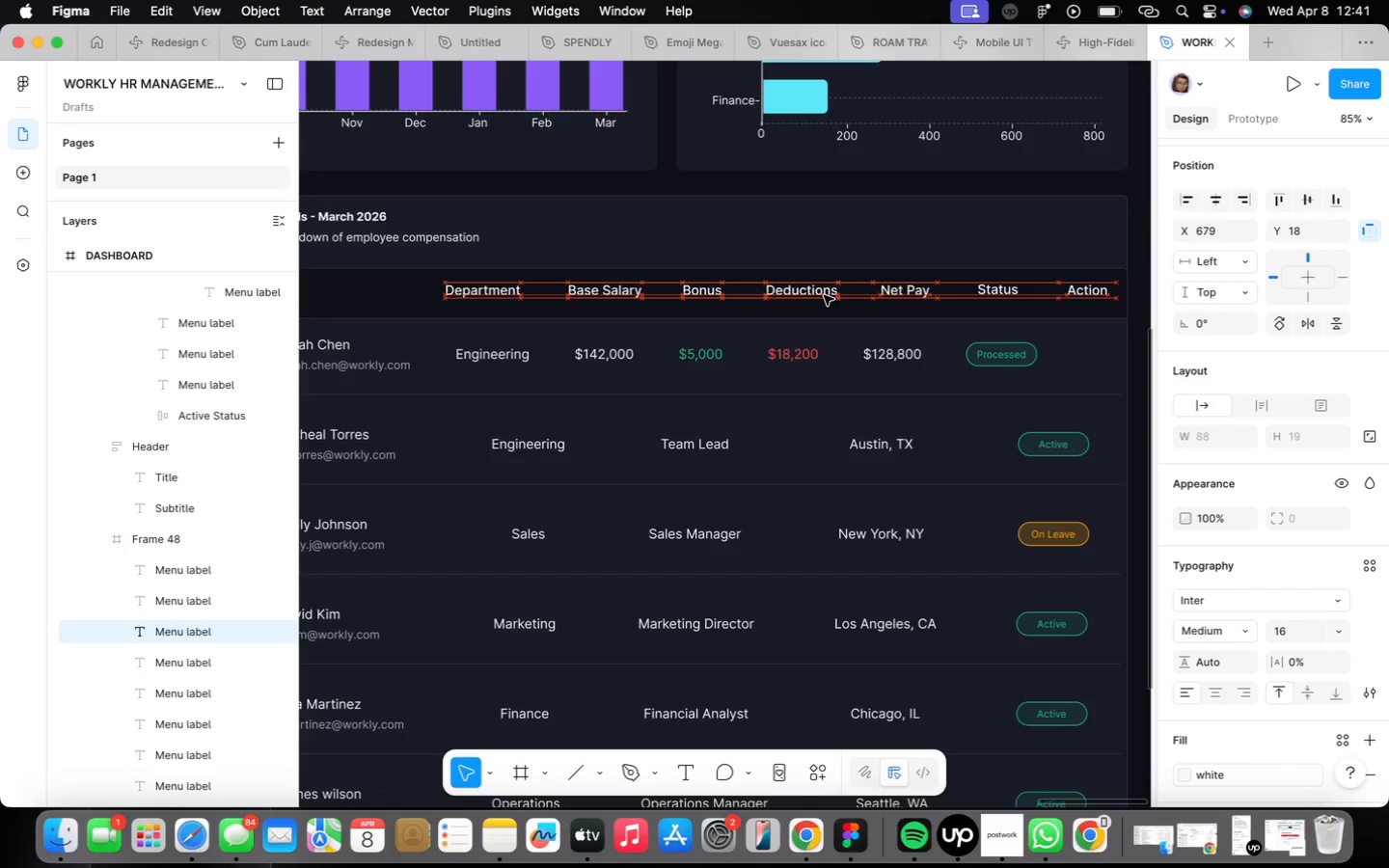 
key(ArrowLeft)
 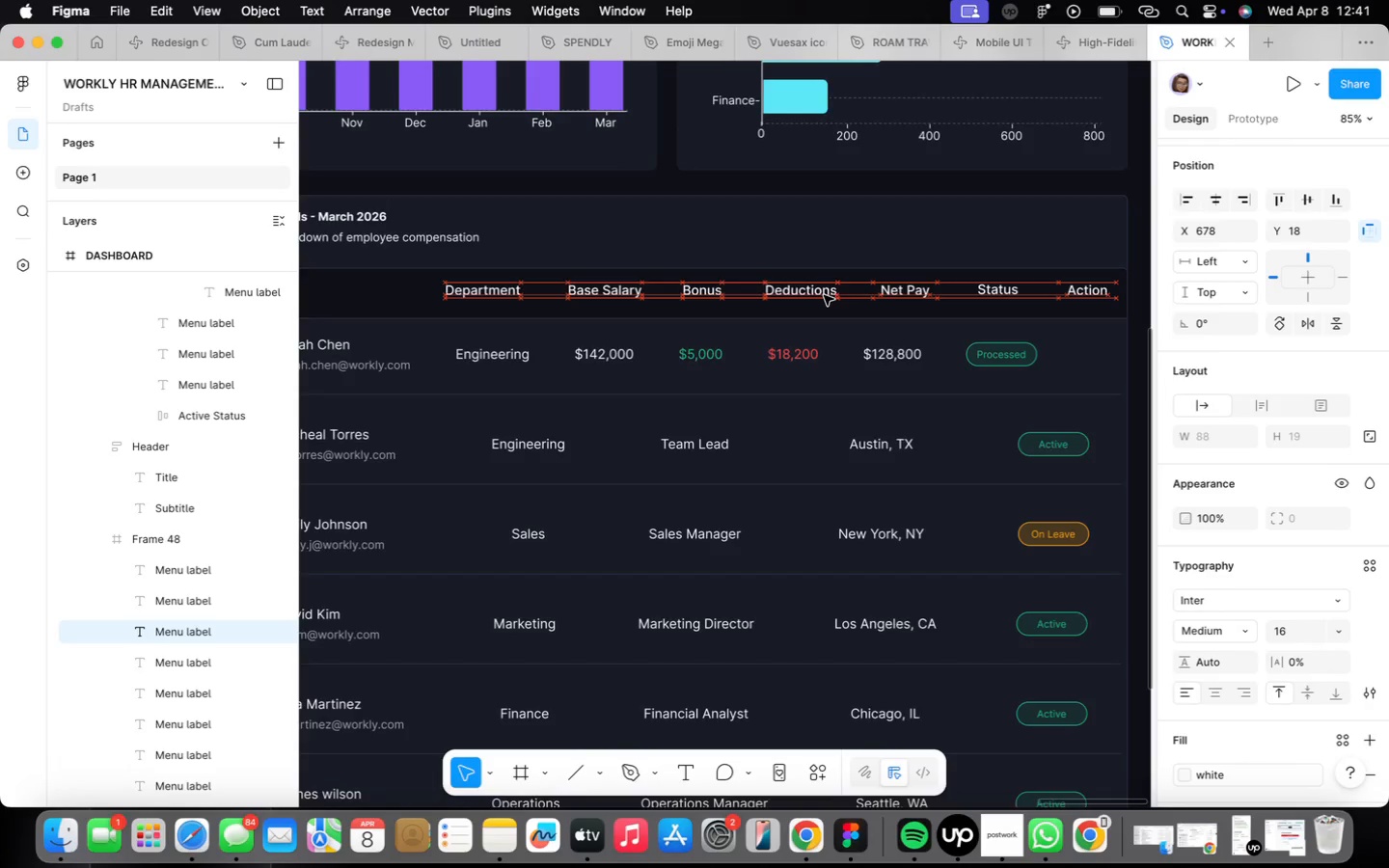 
key(ArrowLeft)
 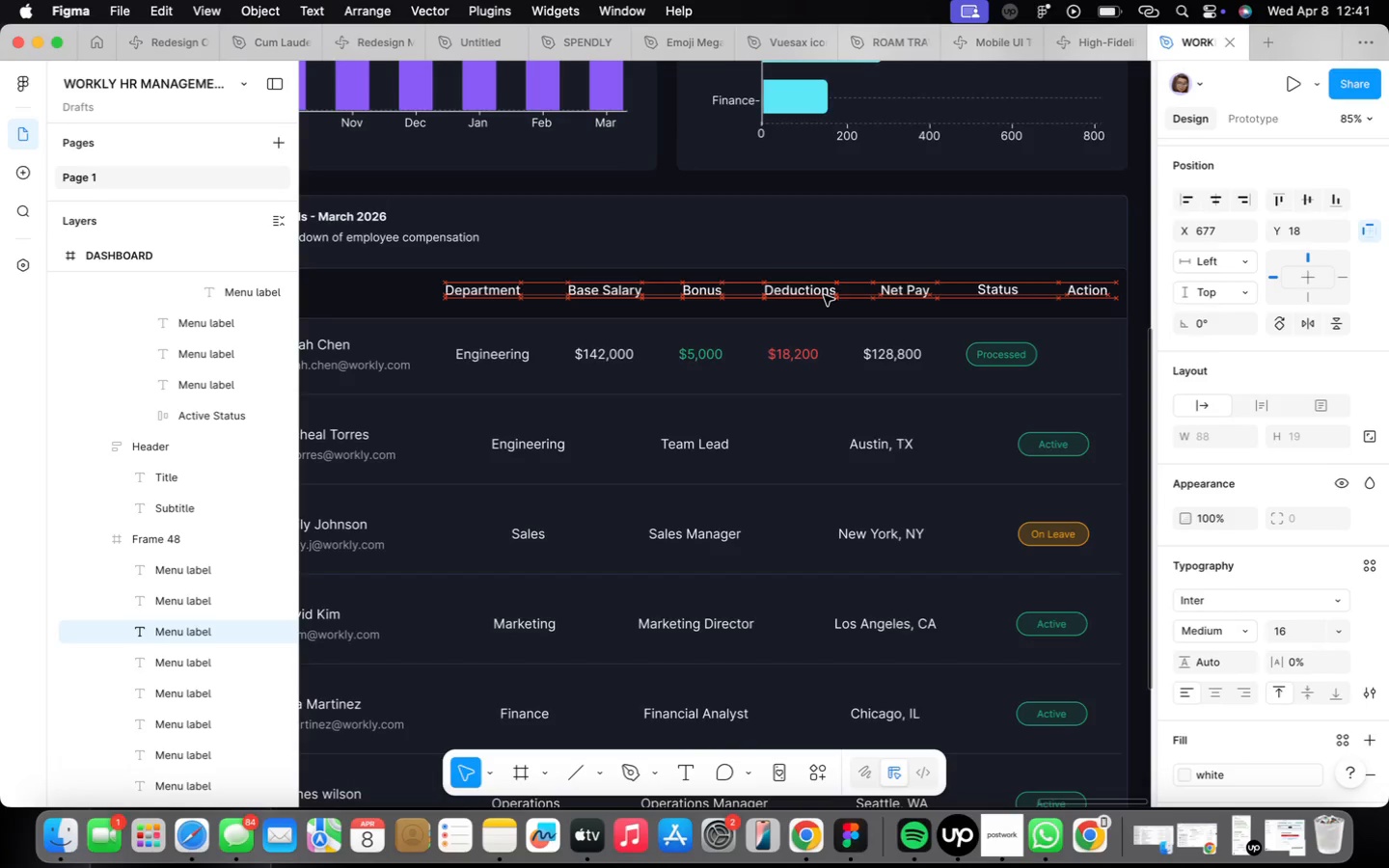 
key(ArrowLeft)
 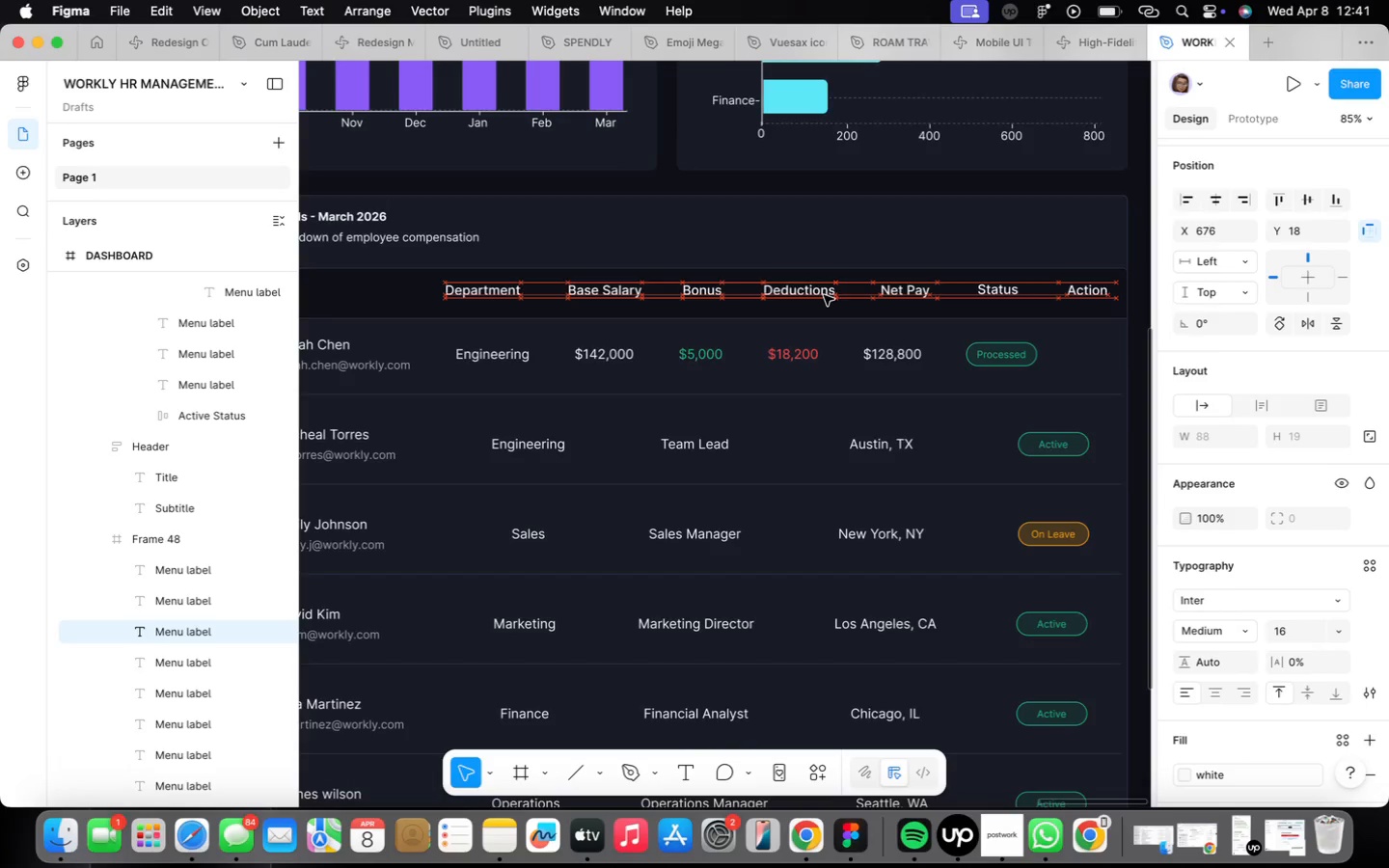 
key(ArrowLeft)
 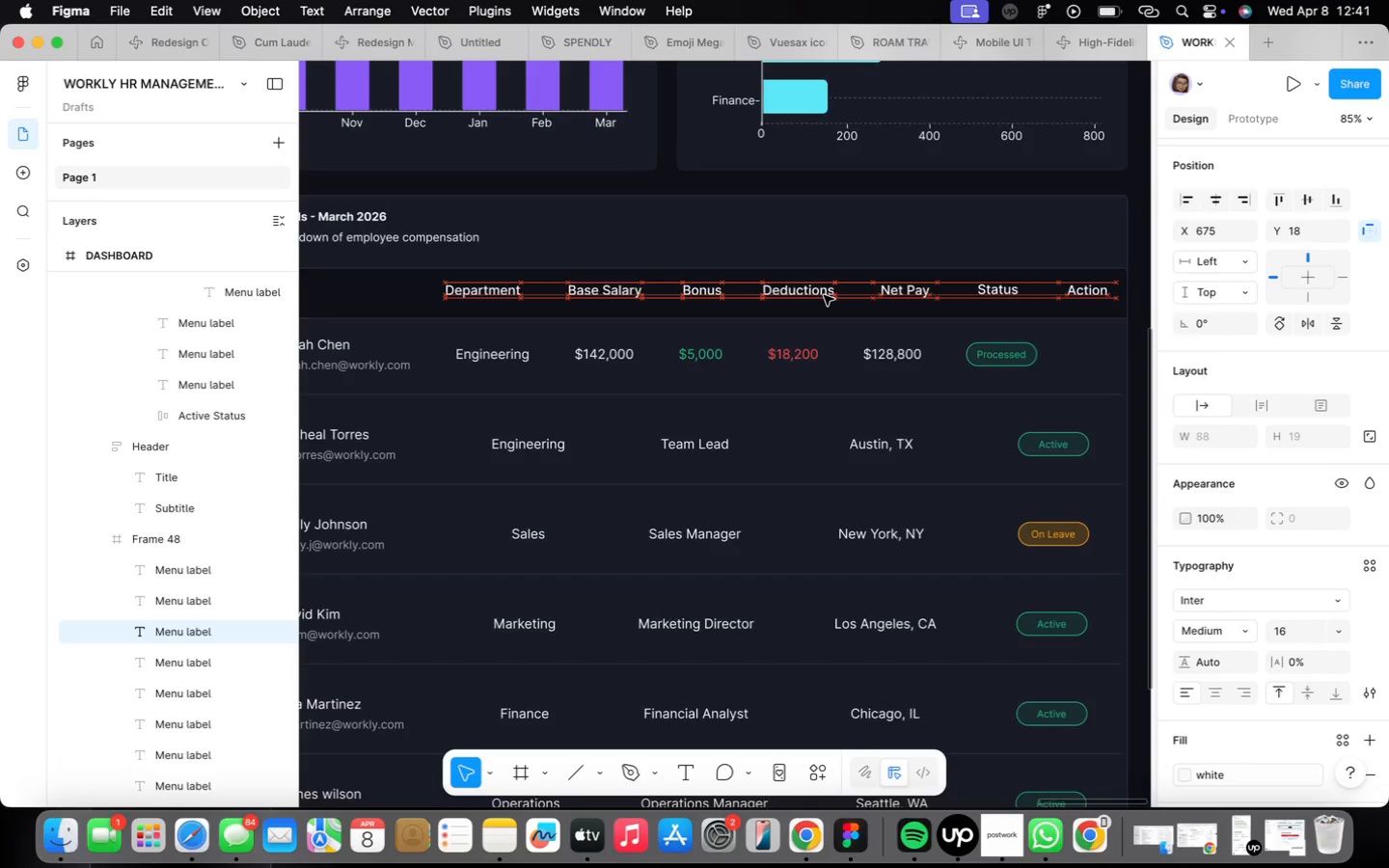 
key(ArrowLeft)
 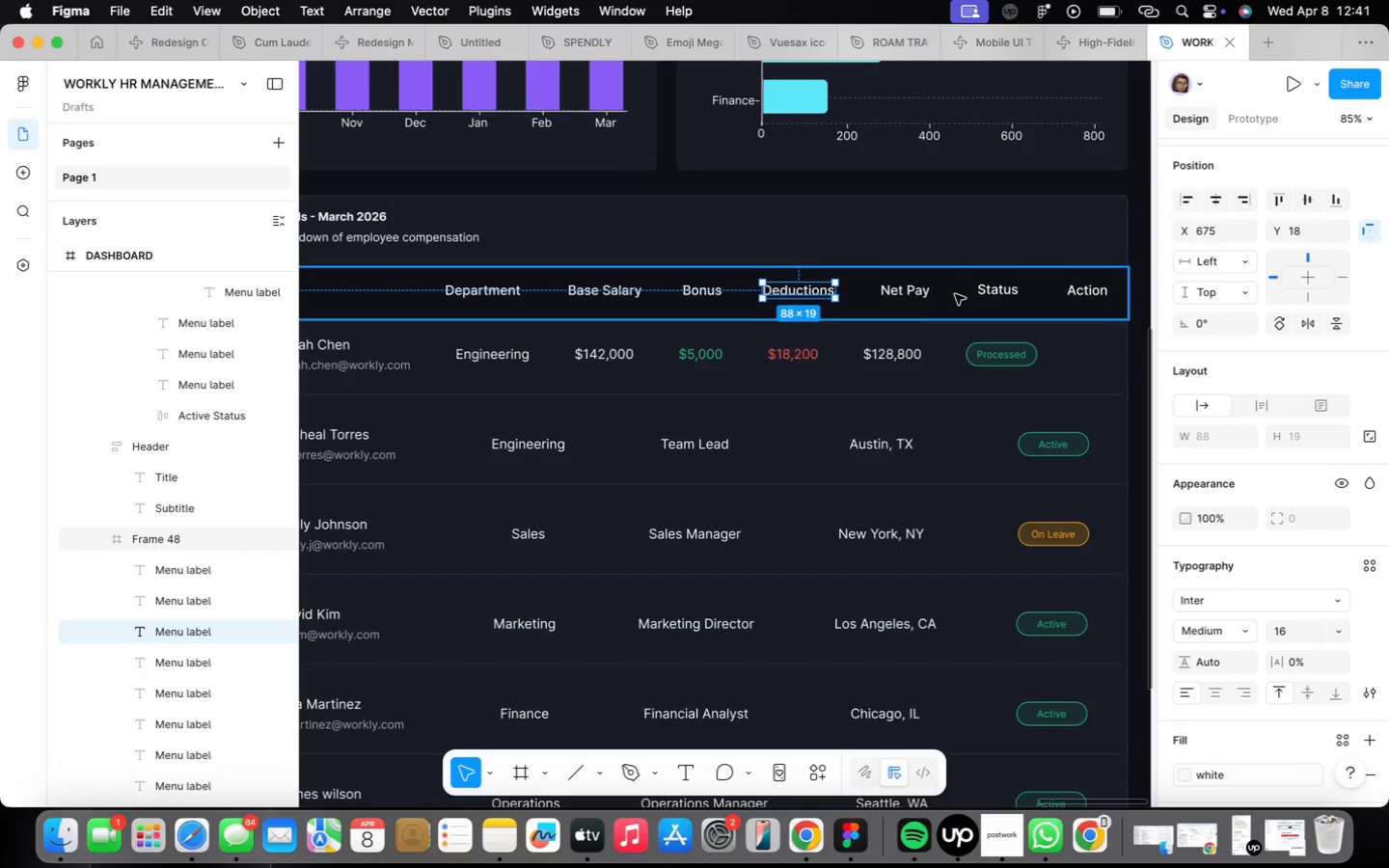 
left_click([921, 289])
 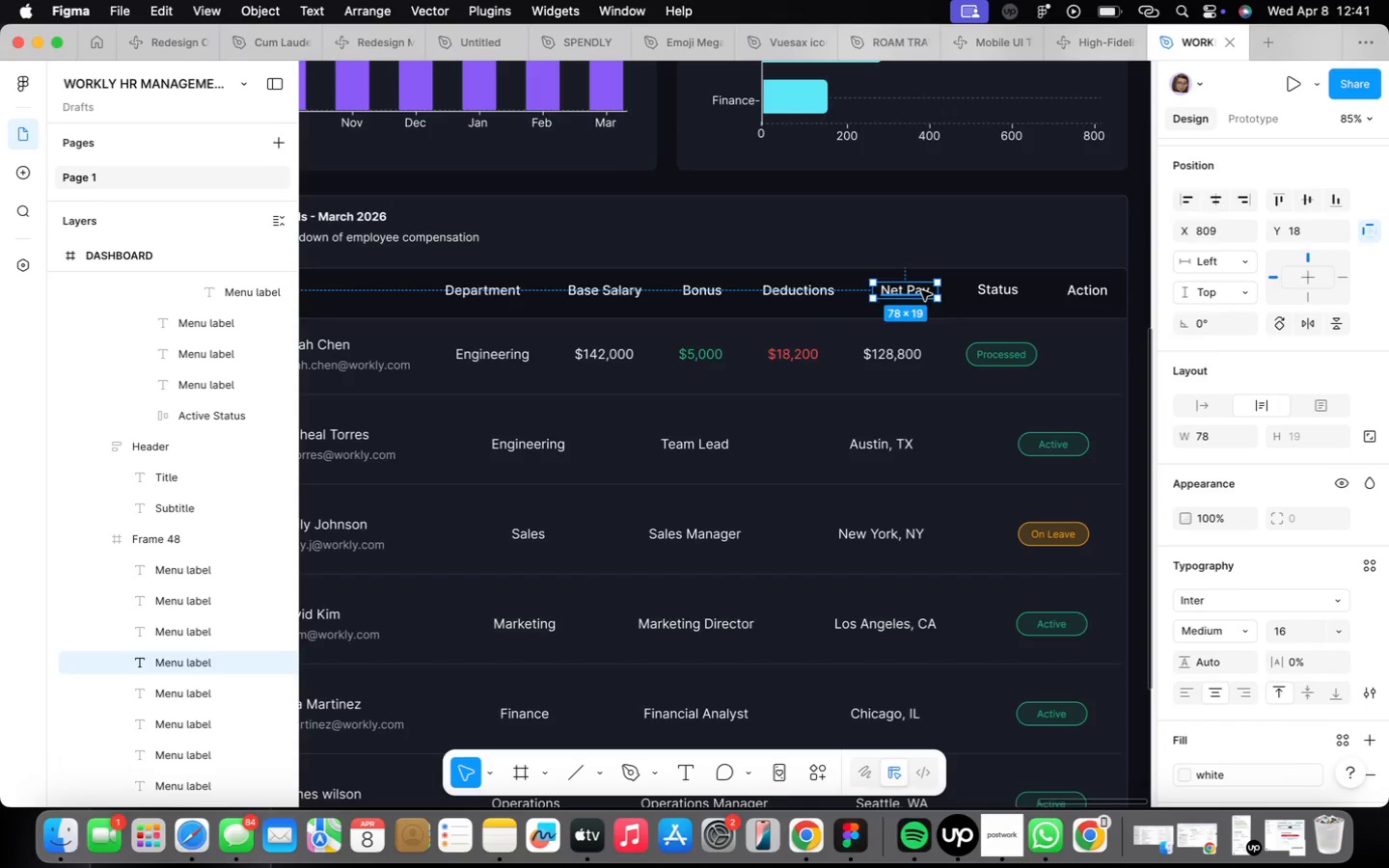 
key(ArrowLeft)
 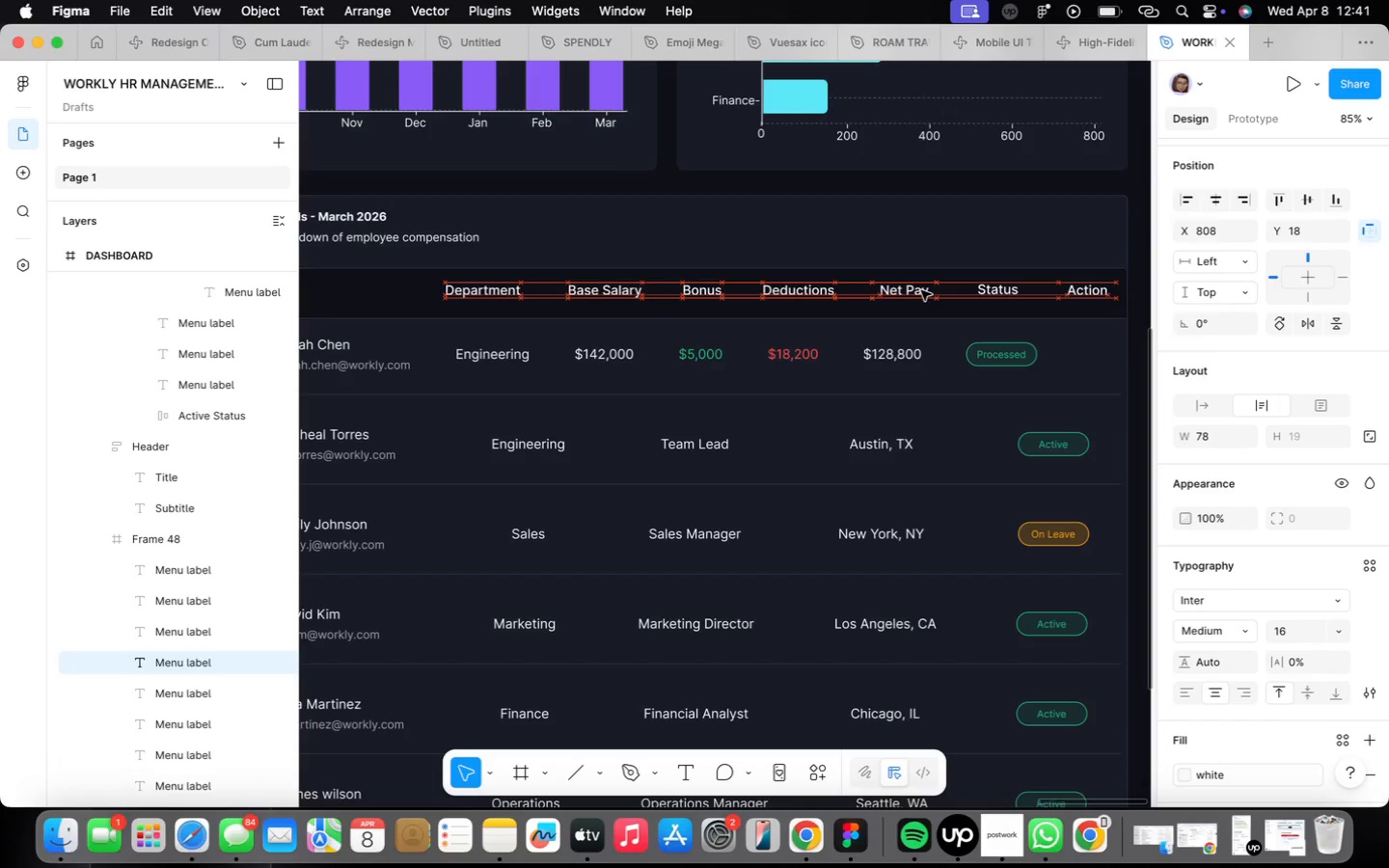 
key(ArrowLeft)
 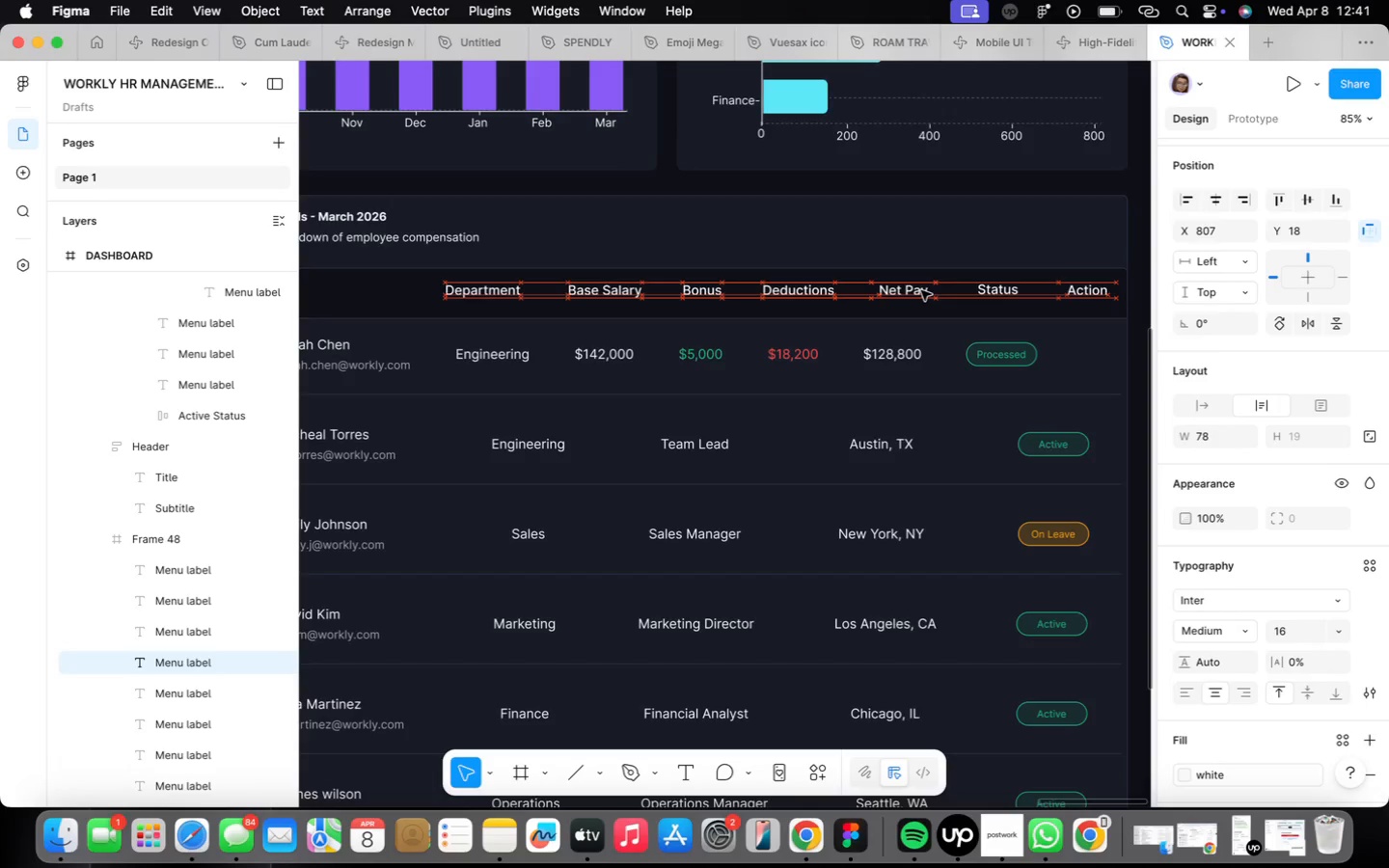 
key(ArrowLeft)
 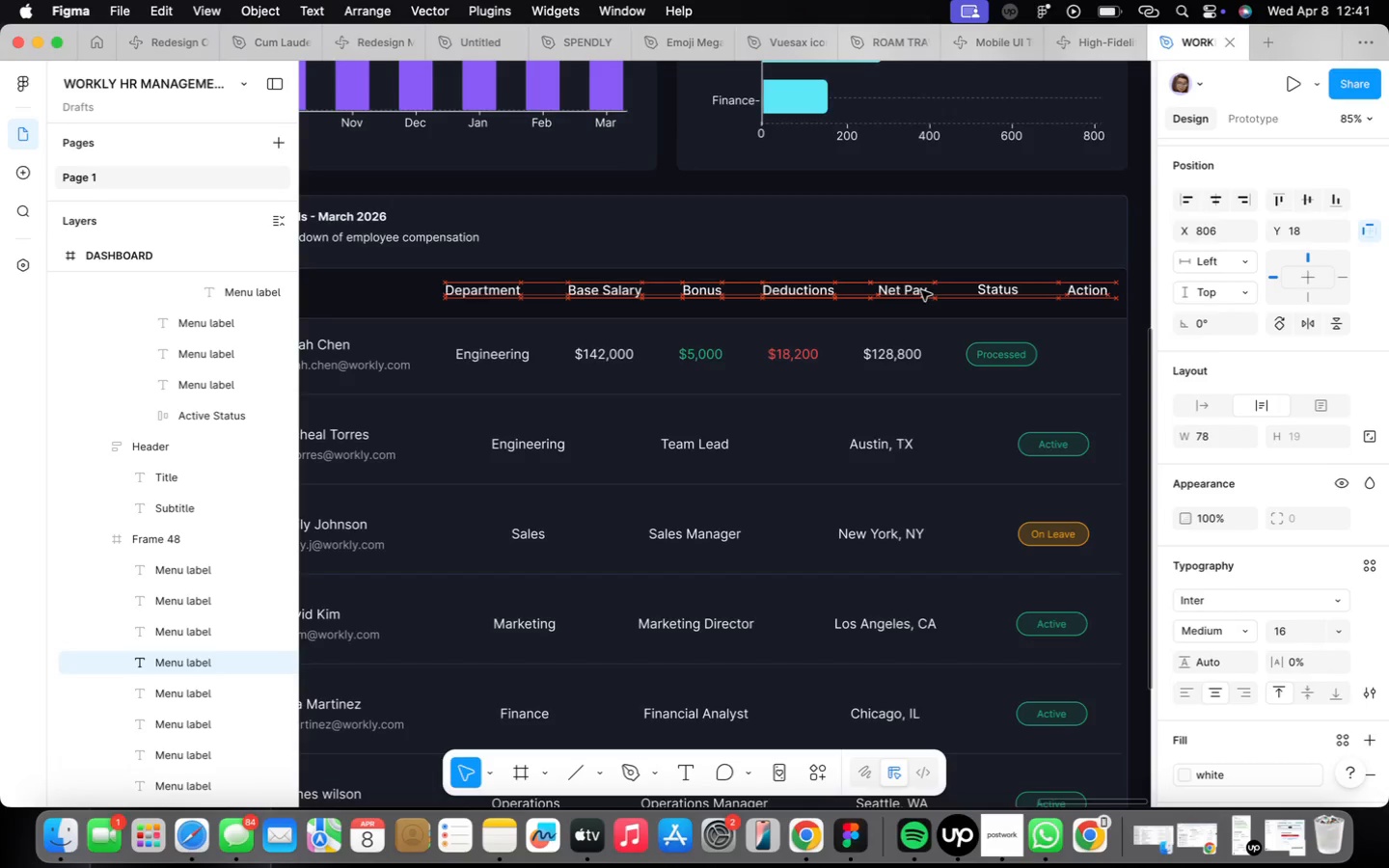 
key(ArrowLeft)
 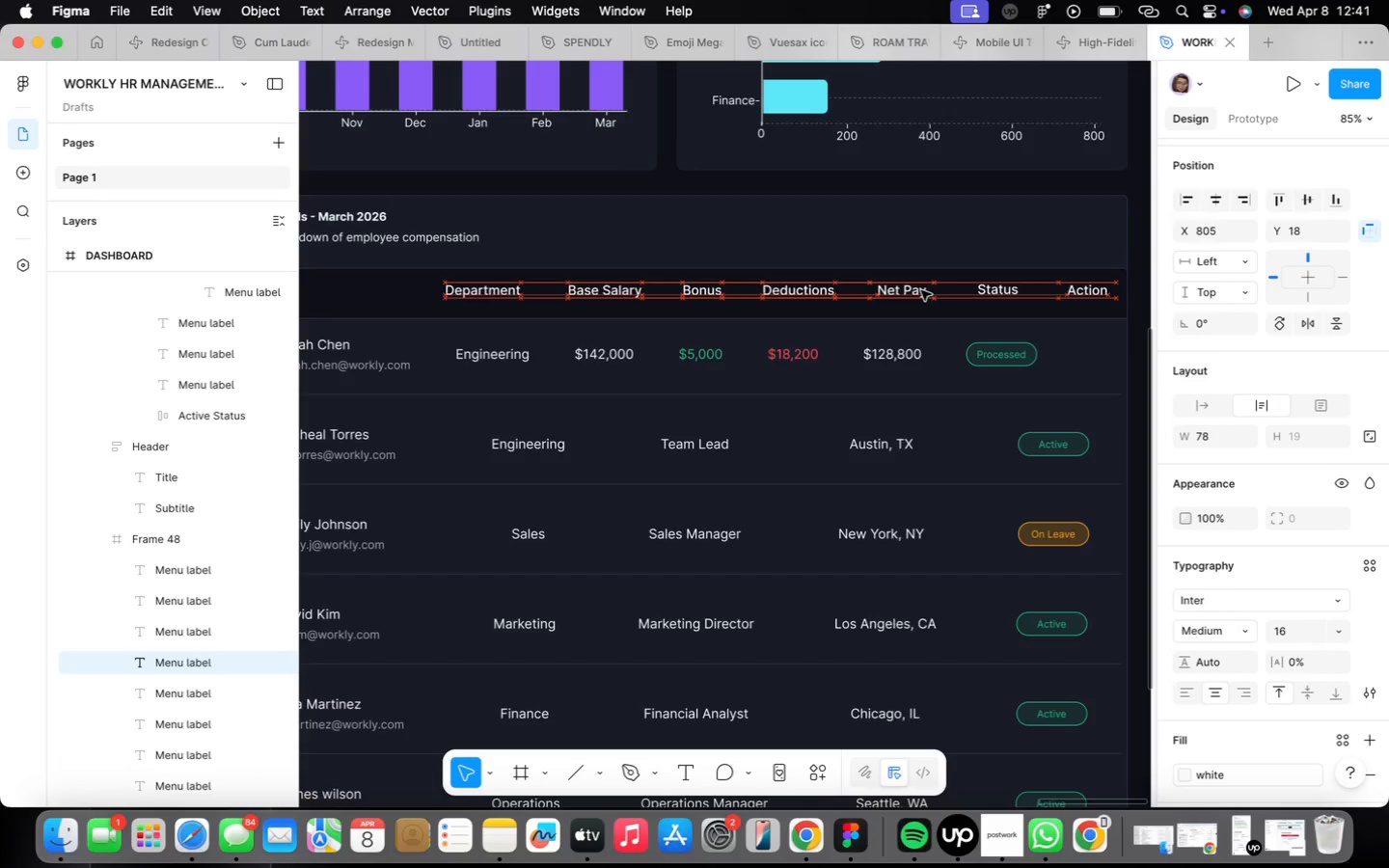 
key(ArrowLeft)
 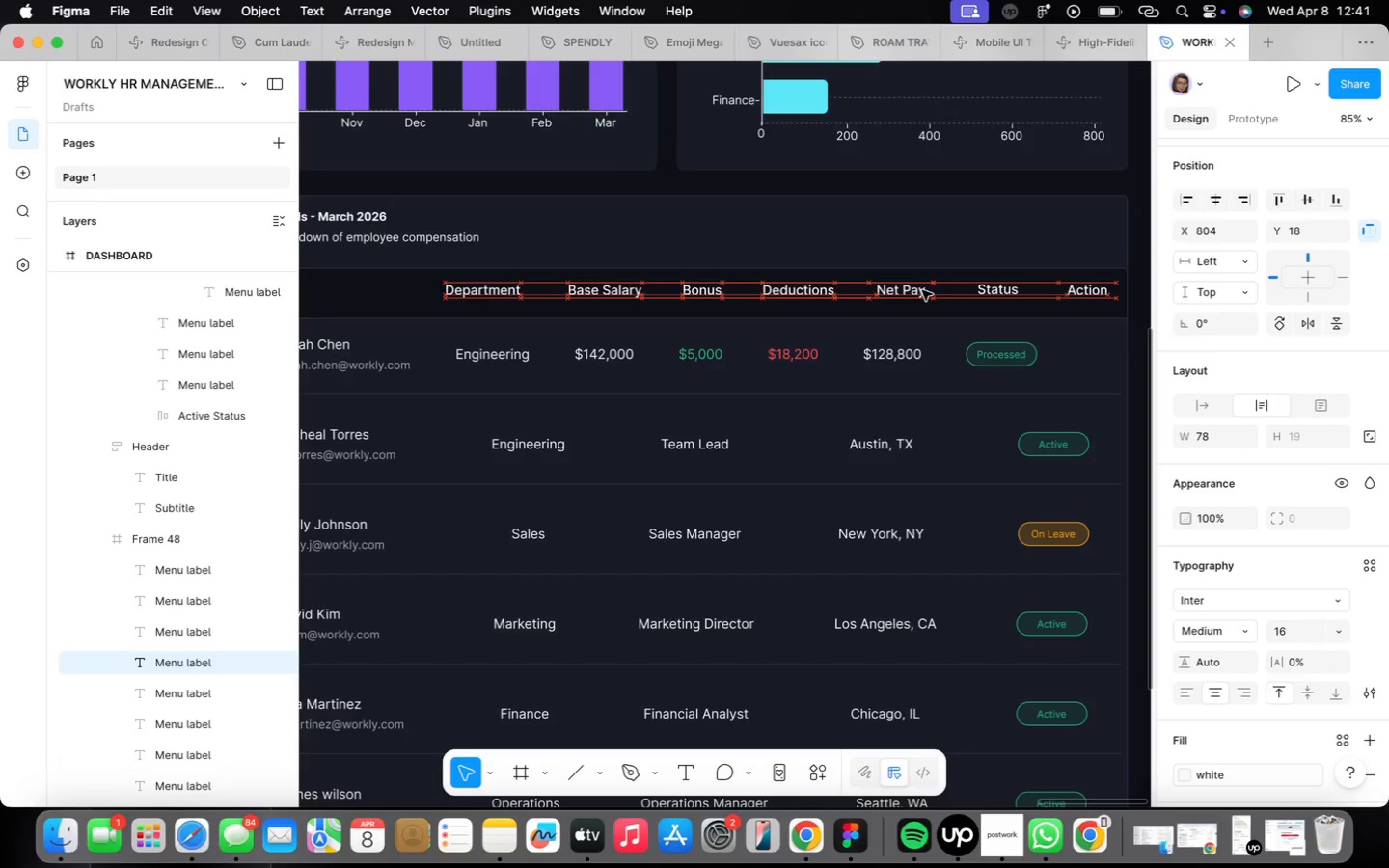 
key(ArrowLeft)
 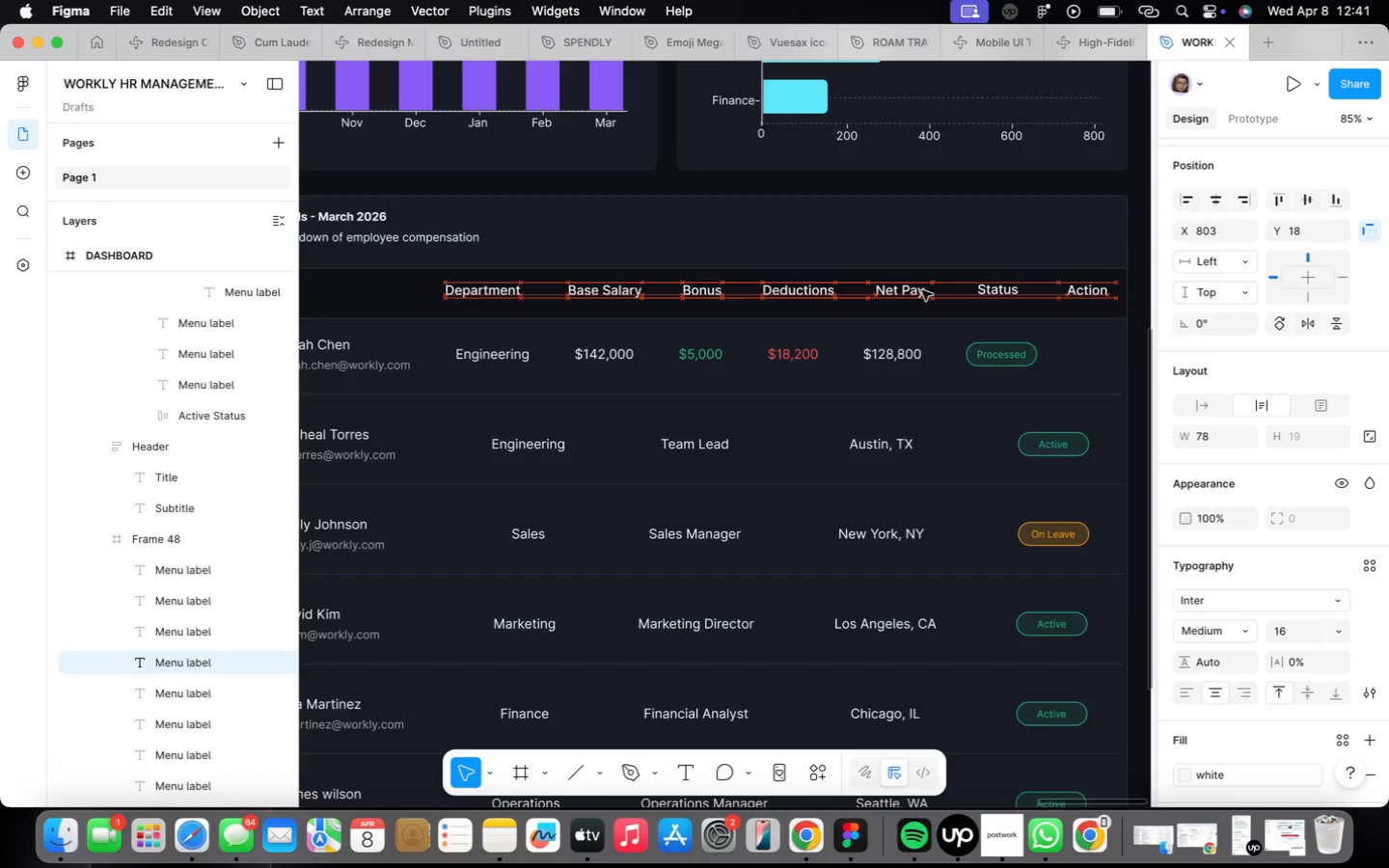 
key(ArrowLeft)
 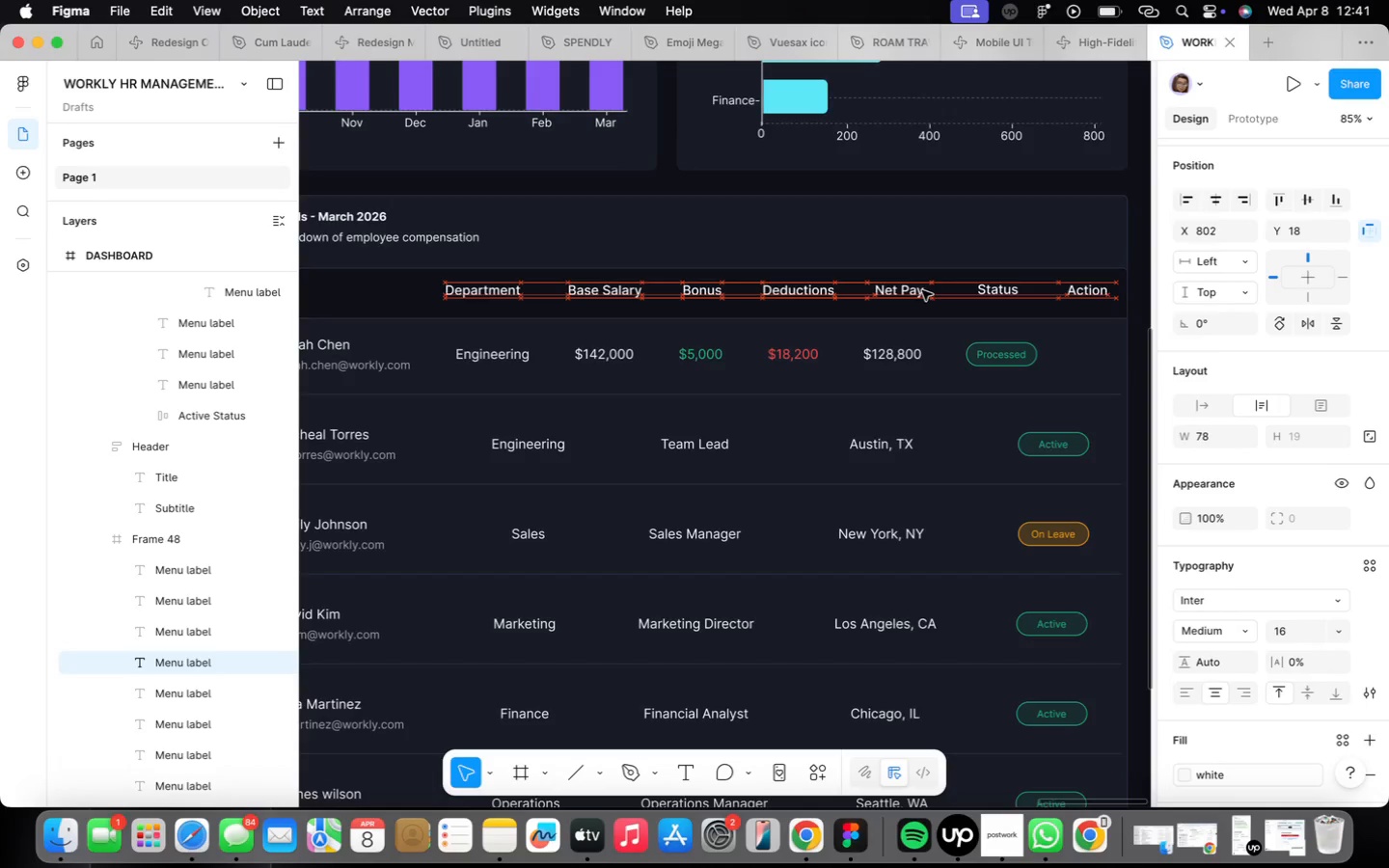 
key(ArrowLeft)
 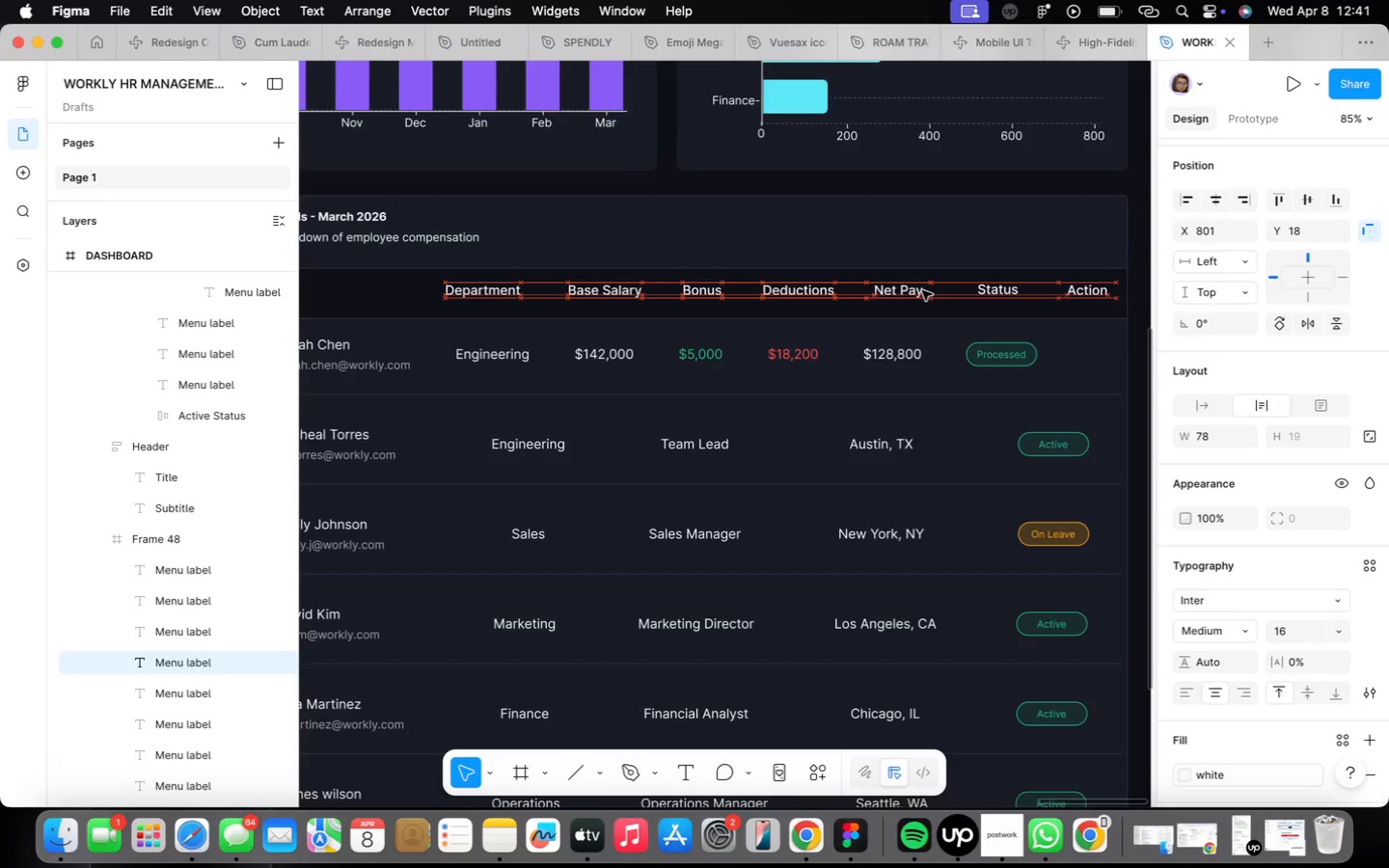 
key(ArrowLeft)
 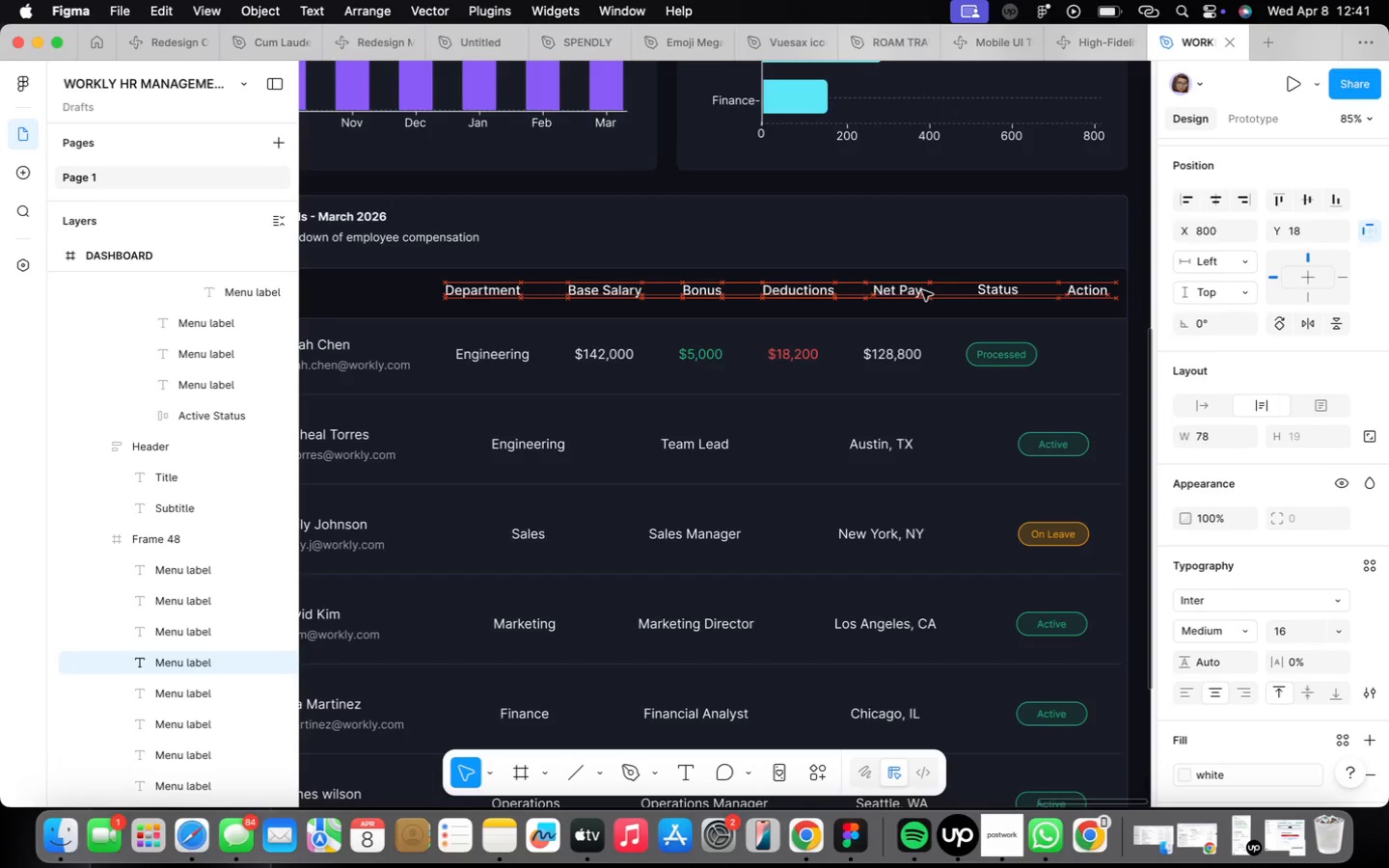 
key(ArrowLeft)
 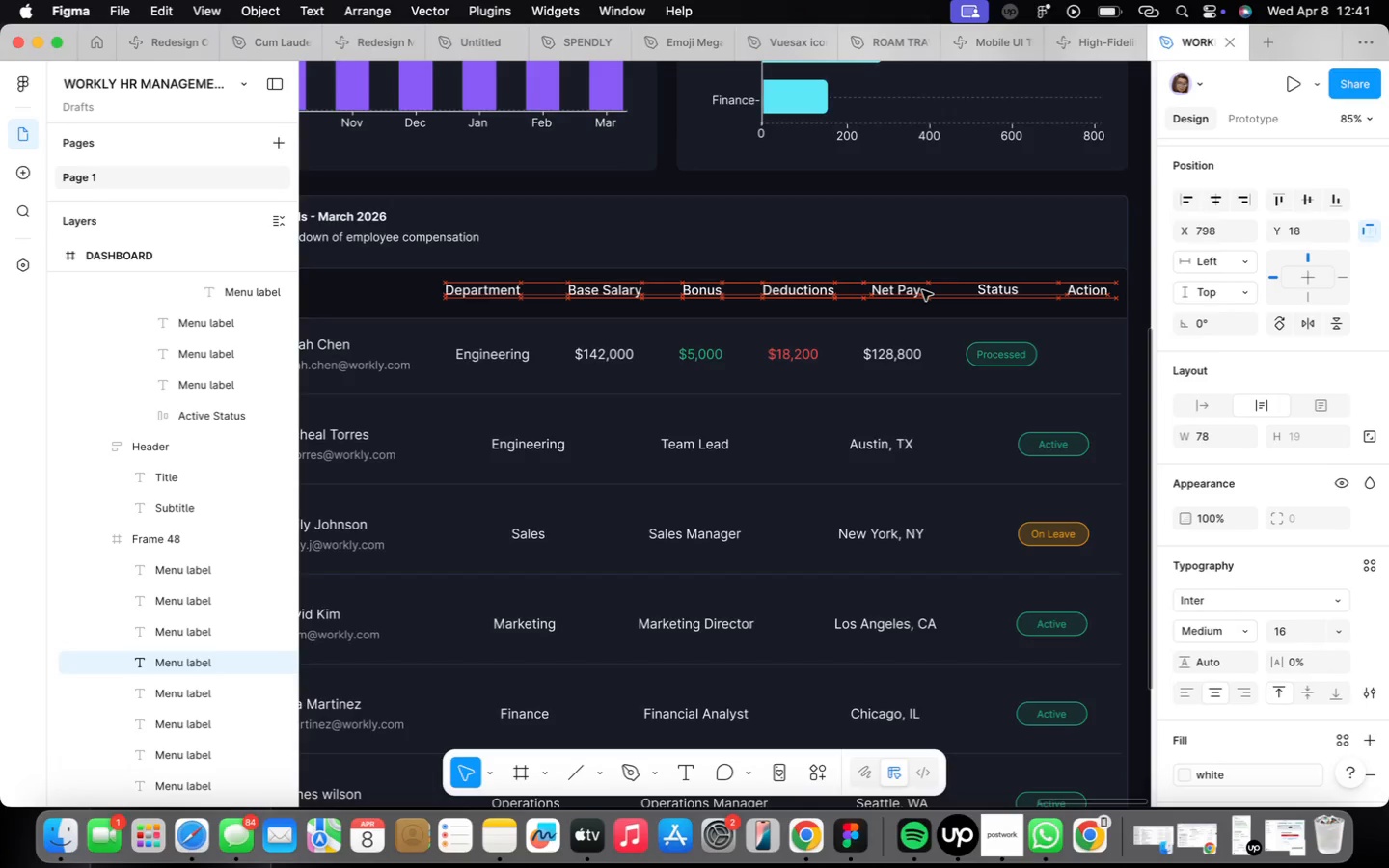 
key(ArrowLeft)
 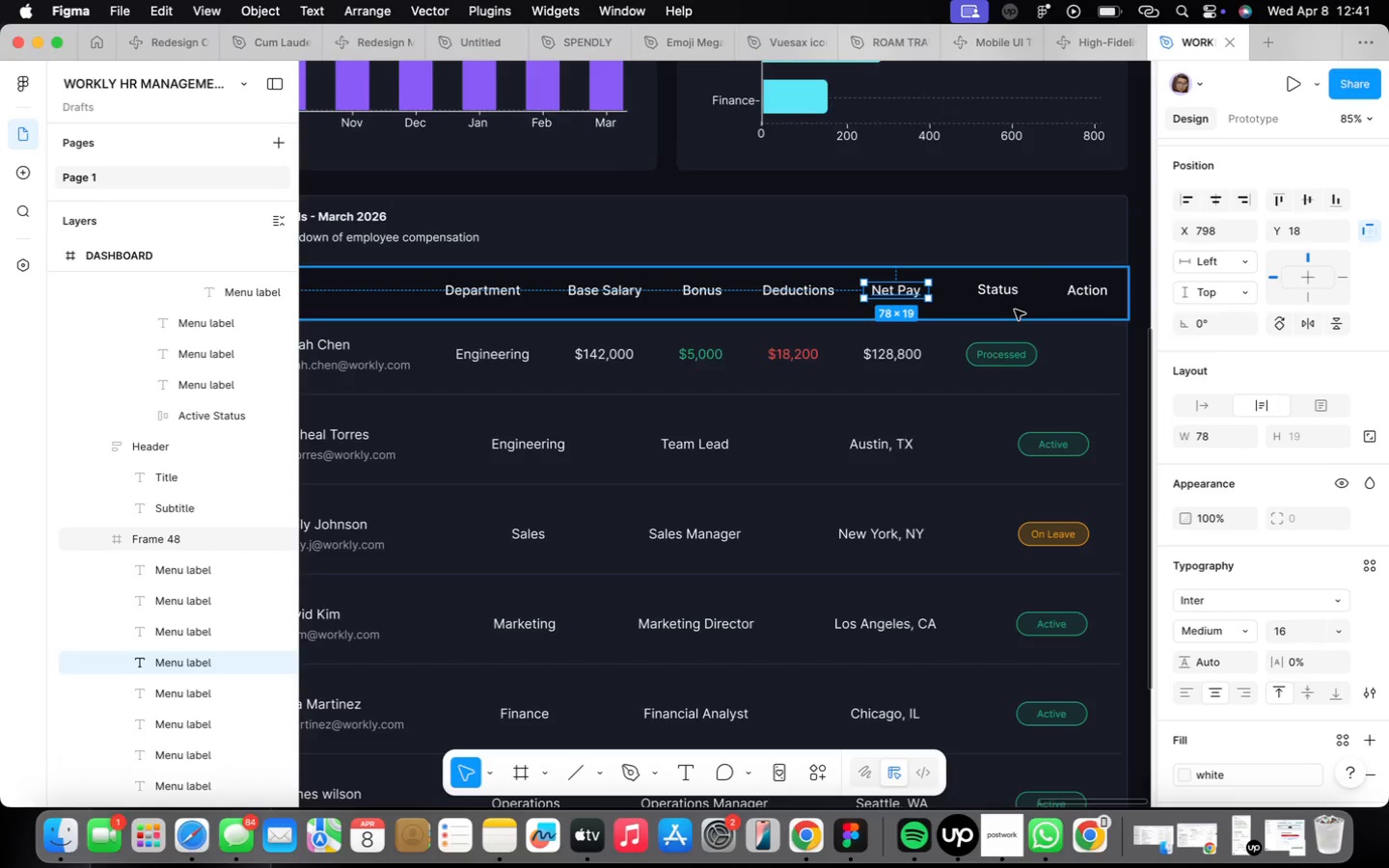 
left_click([1004, 289])
 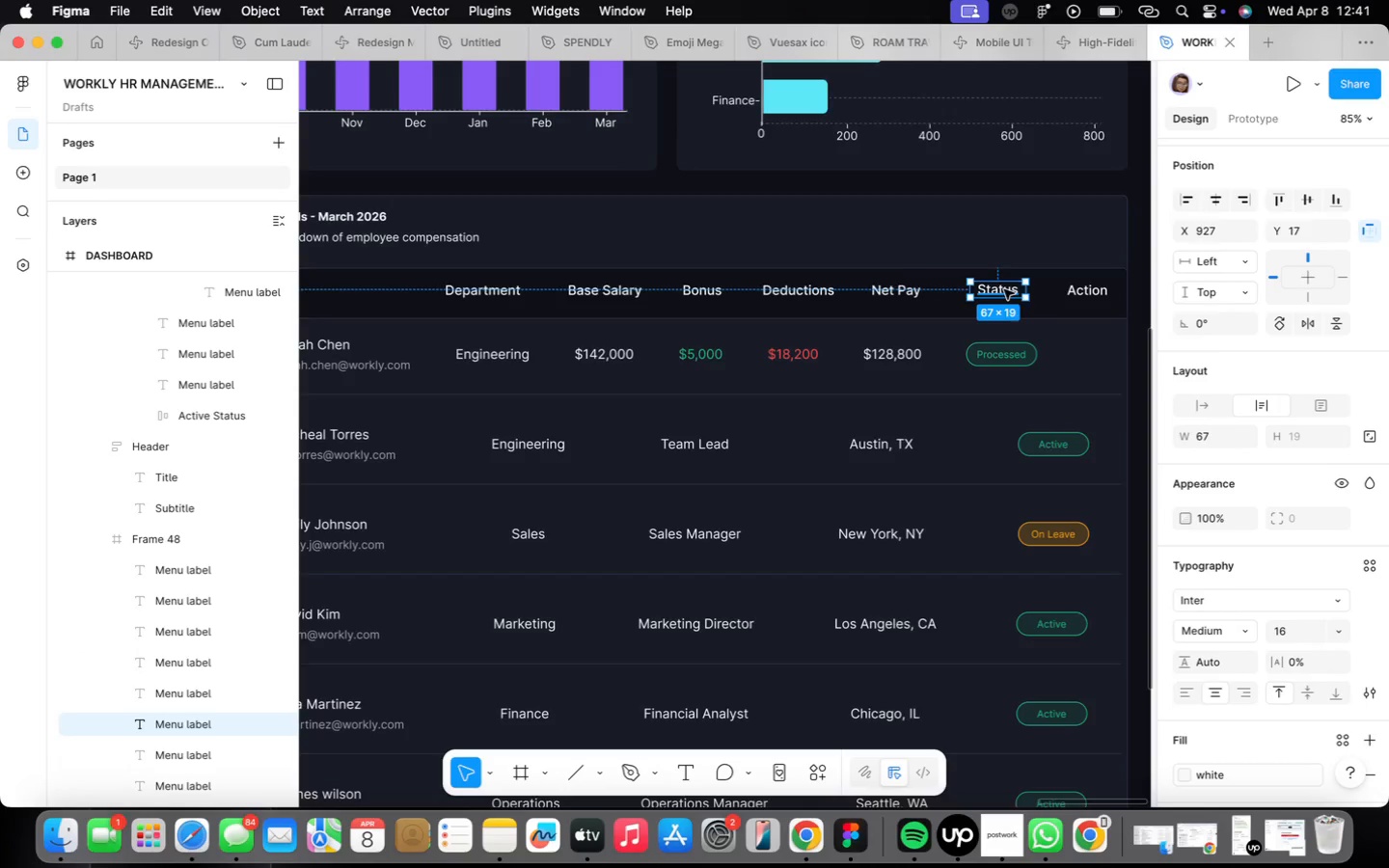 
key(ArrowLeft)
 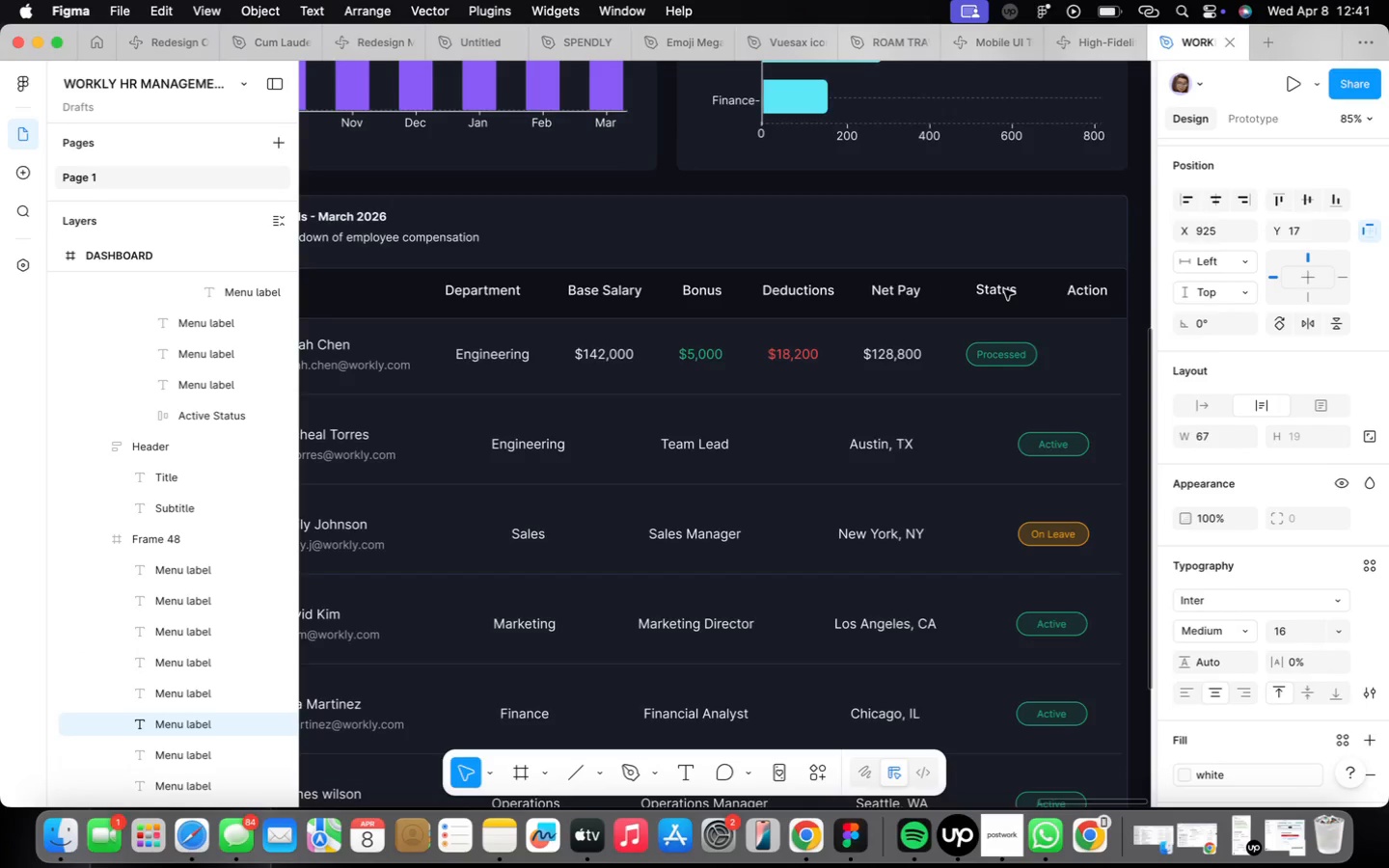 
key(ArrowLeft)
 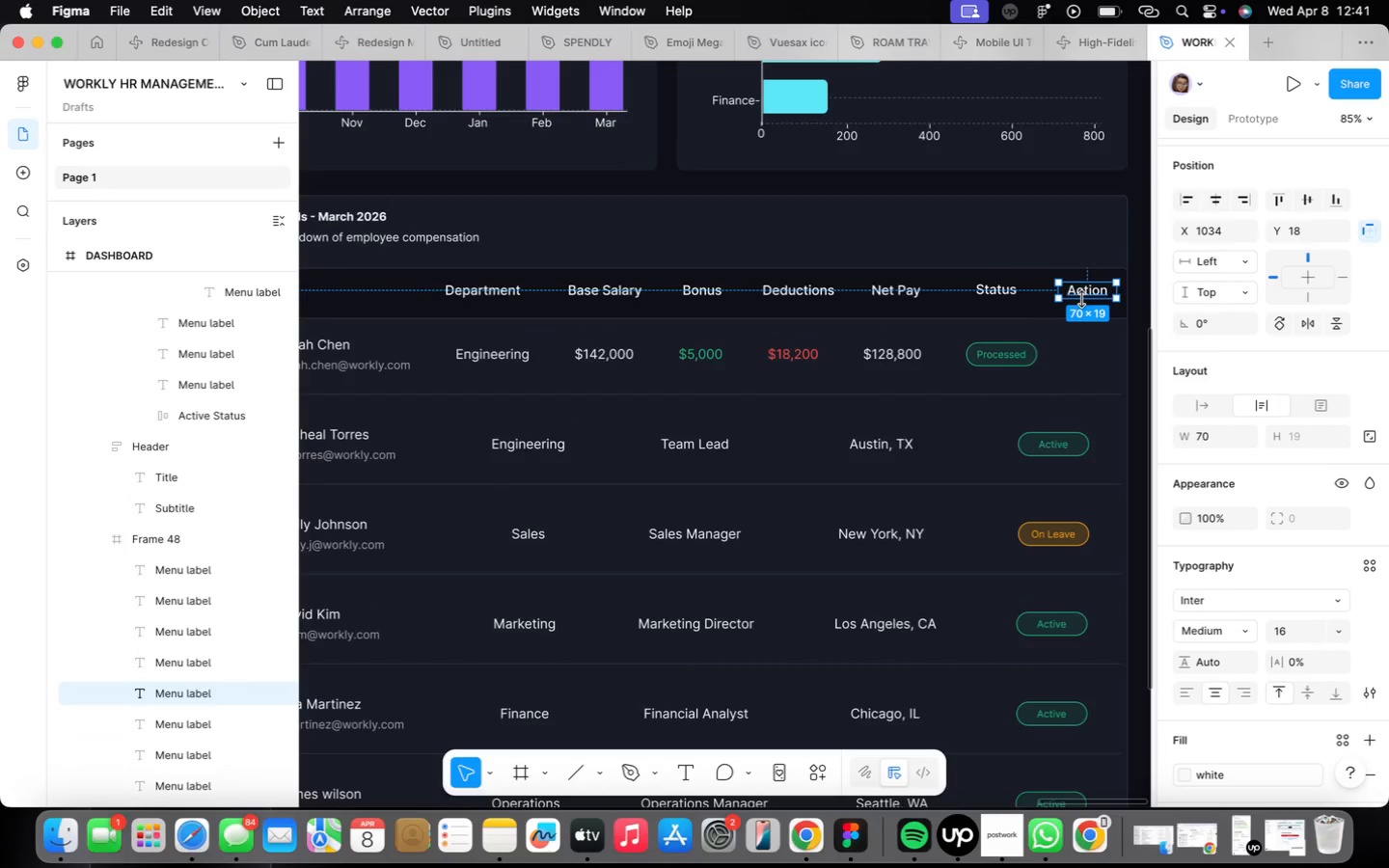 
key(ArrowLeft)
 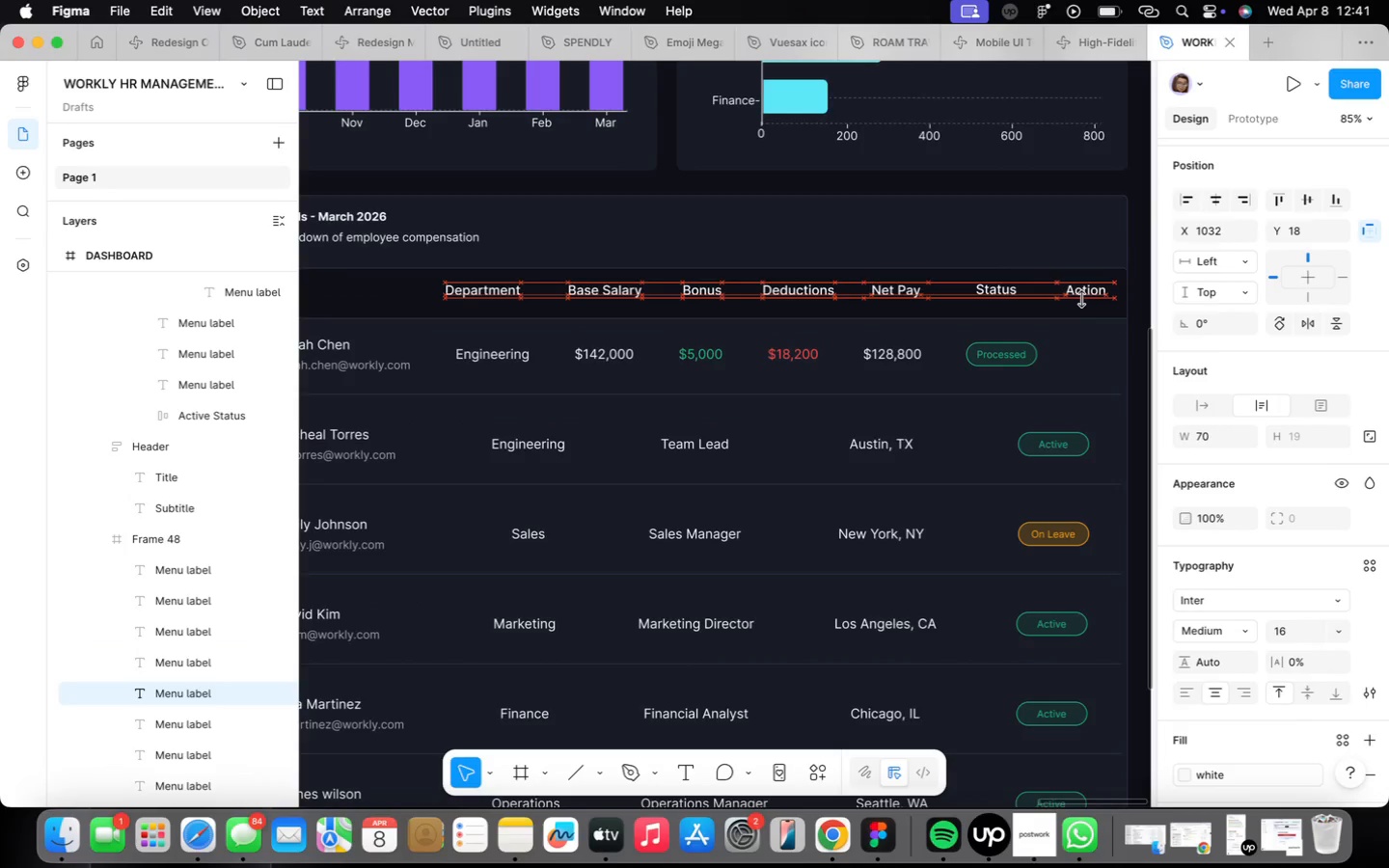 
key(ArrowLeft)
 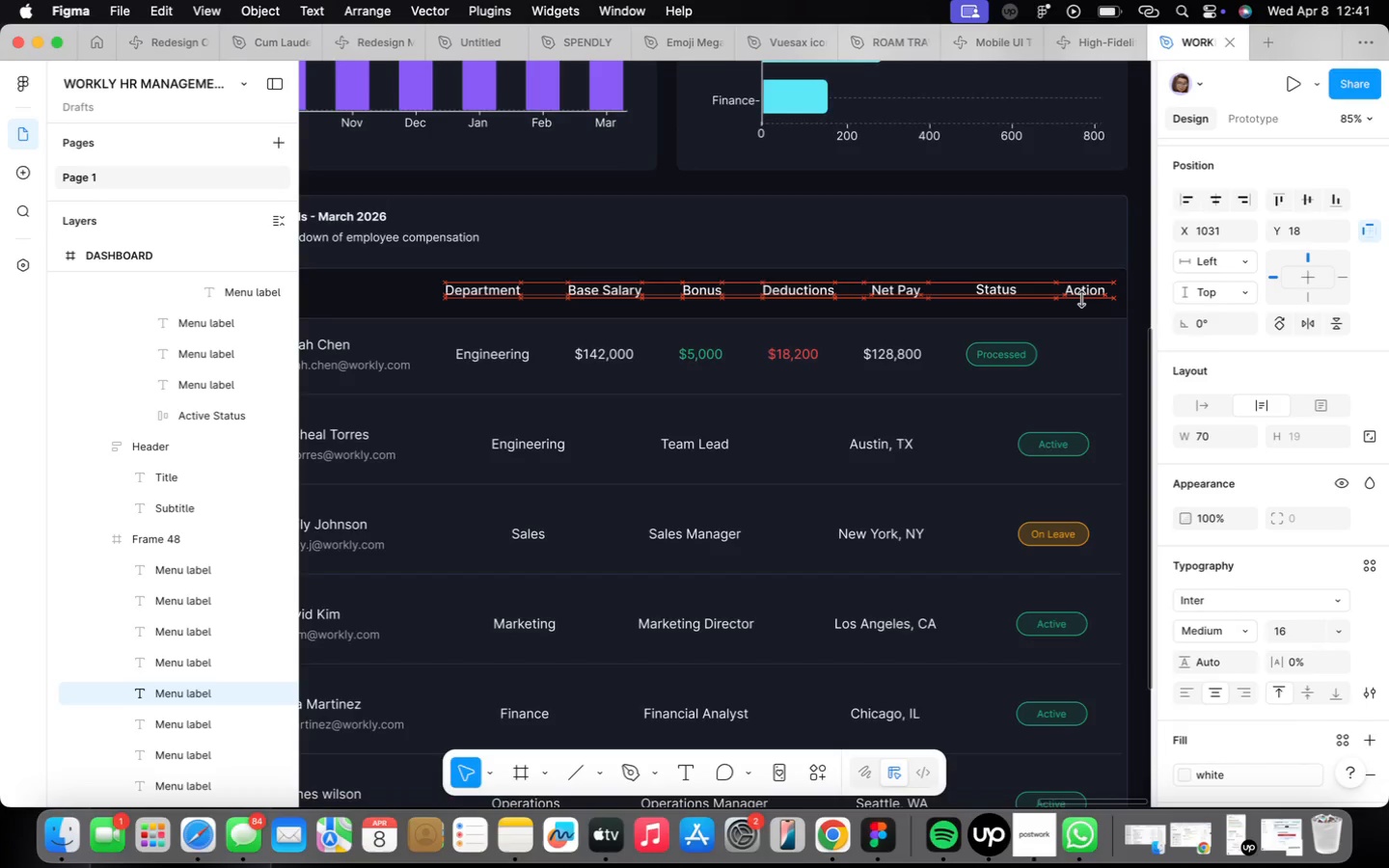 
key(ArrowLeft)
 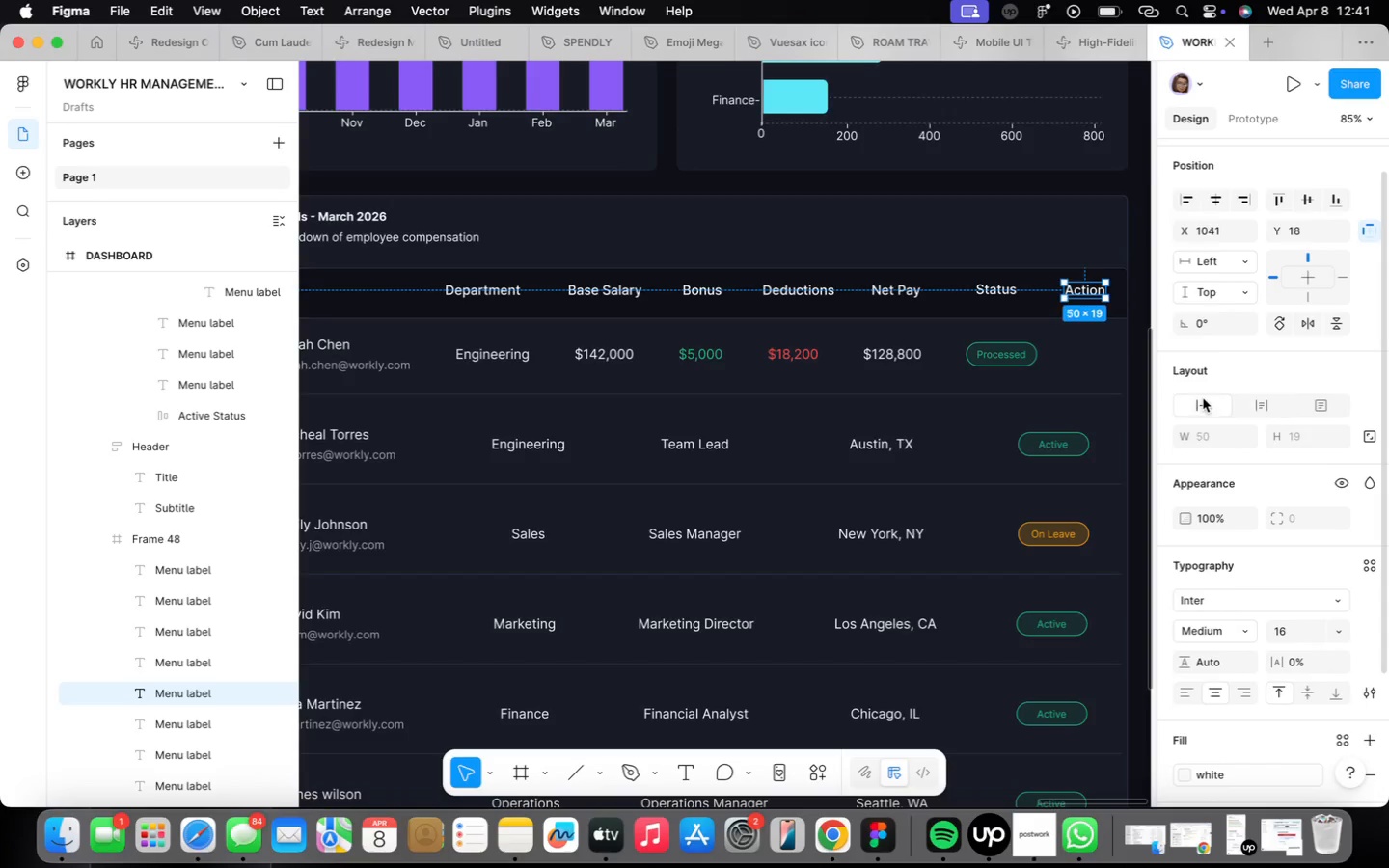 
key(ArrowLeft)
 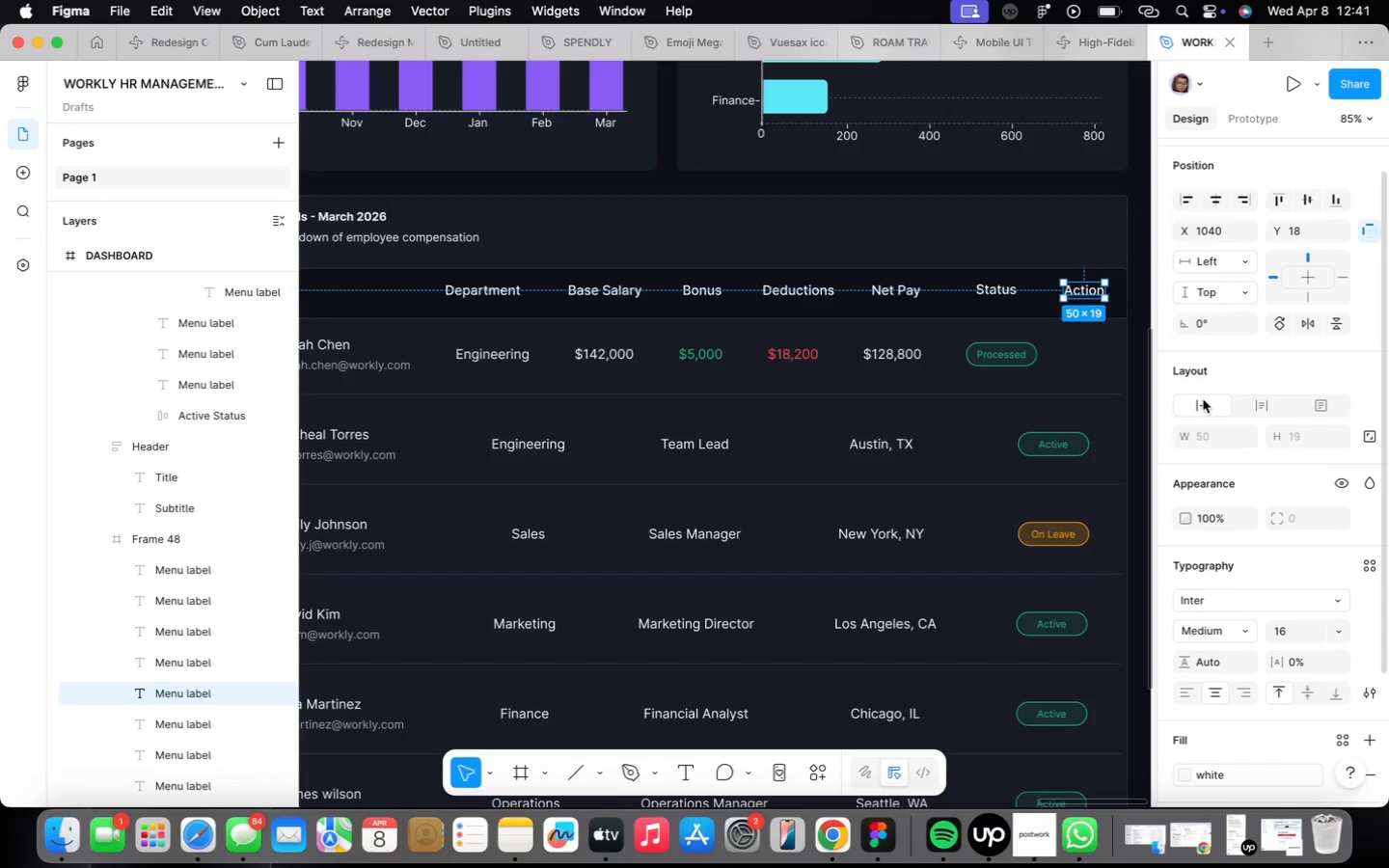 
scroll: coordinate [1203, 399], scroll_direction: down, amount: 11.0
 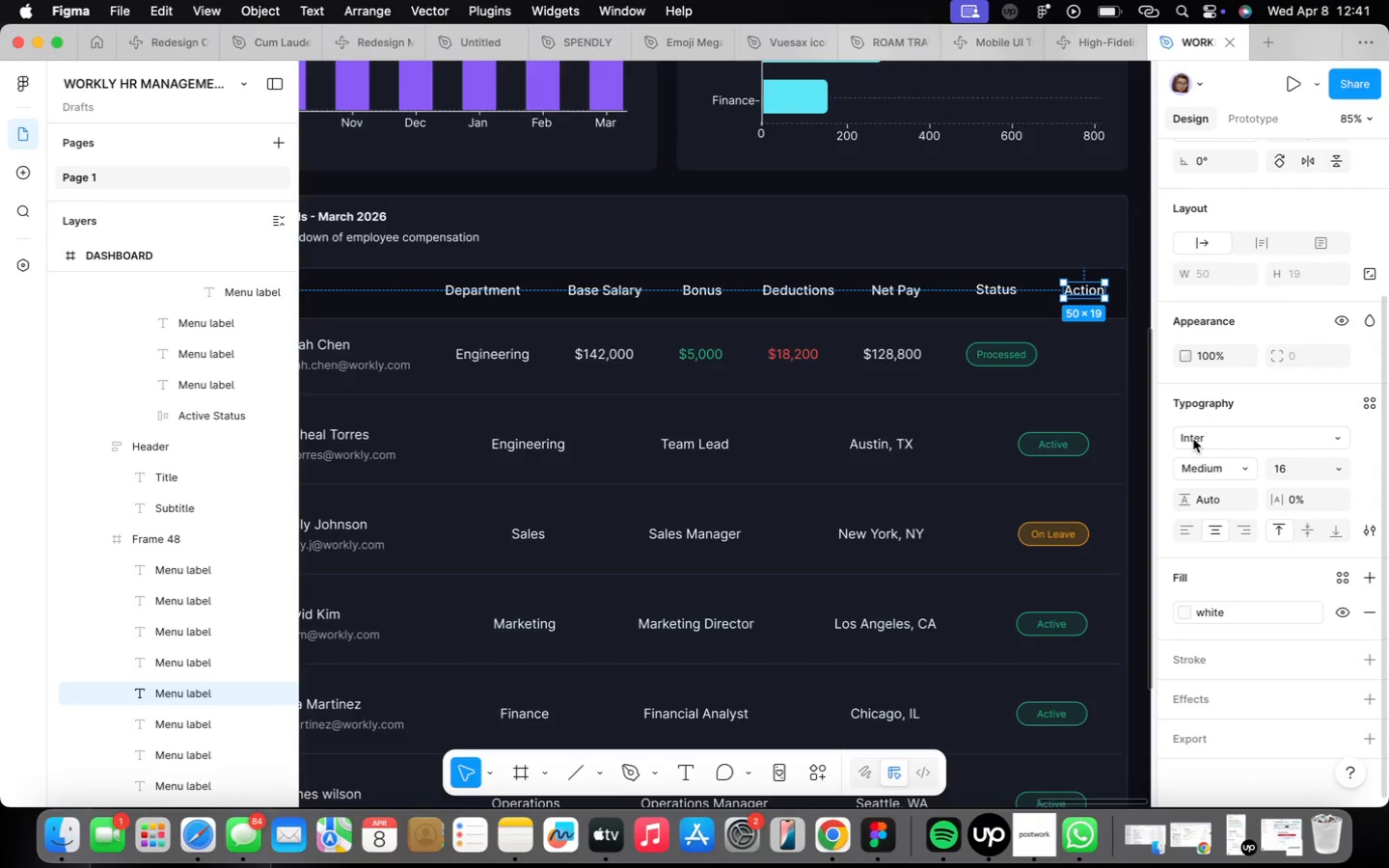 
scroll: coordinate [1193, 439], scroll_direction: up, amount: 3.0
 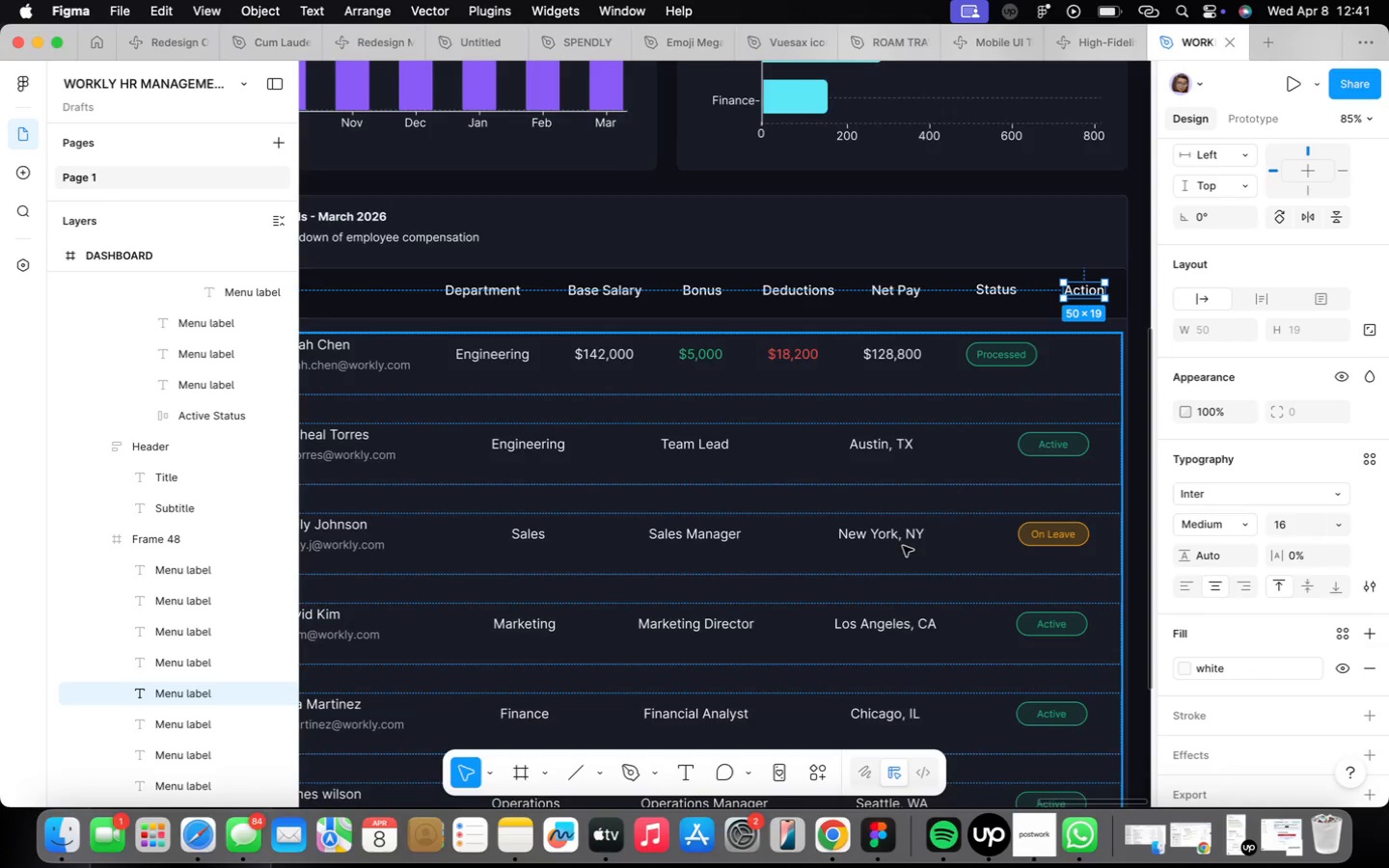 
scroll: coordinate [758, 473], scroll_direction: down, amount: 9.0
 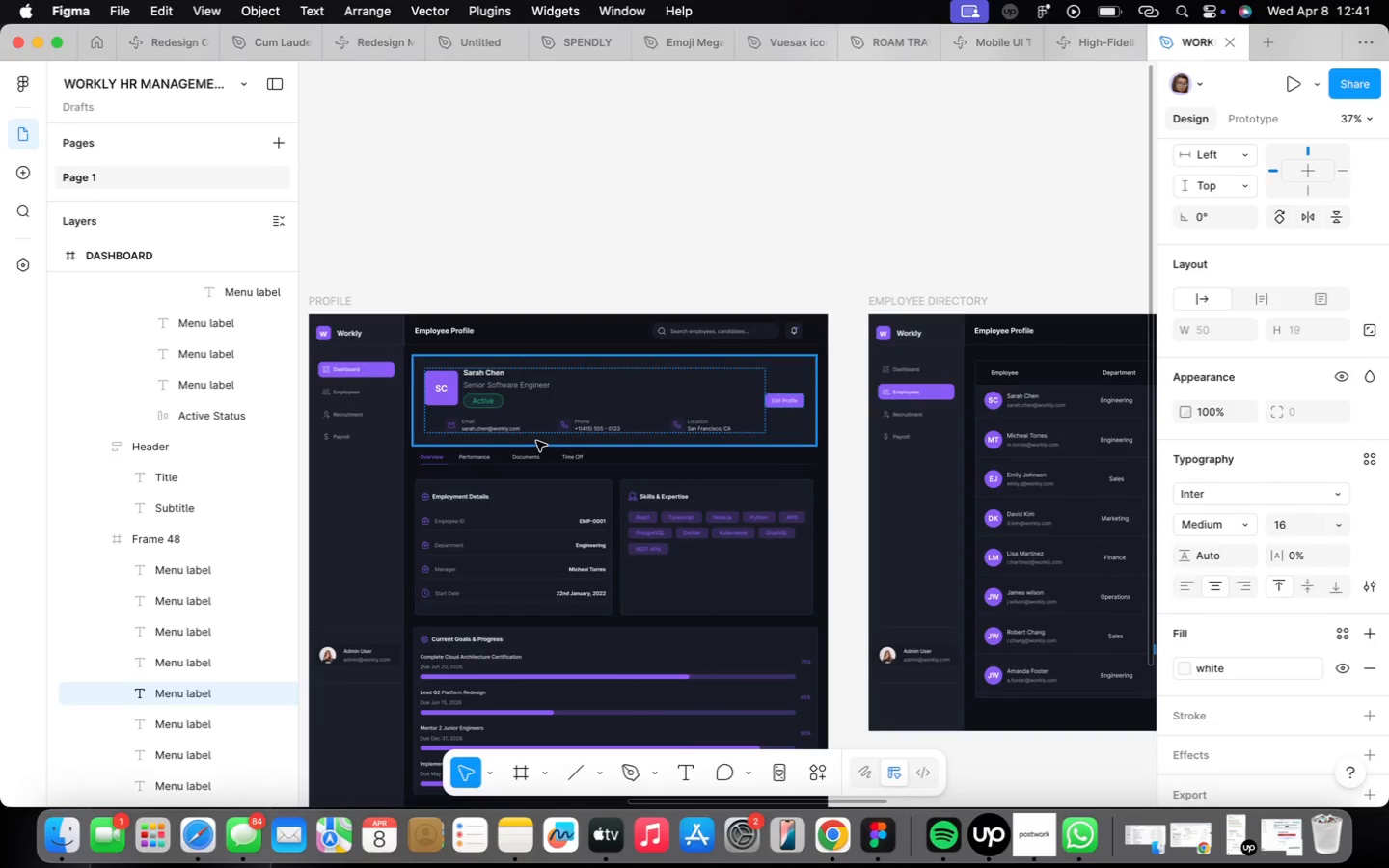 
scroll: coordinate [469, 440], scroll_direction: up, amount: 21.0
 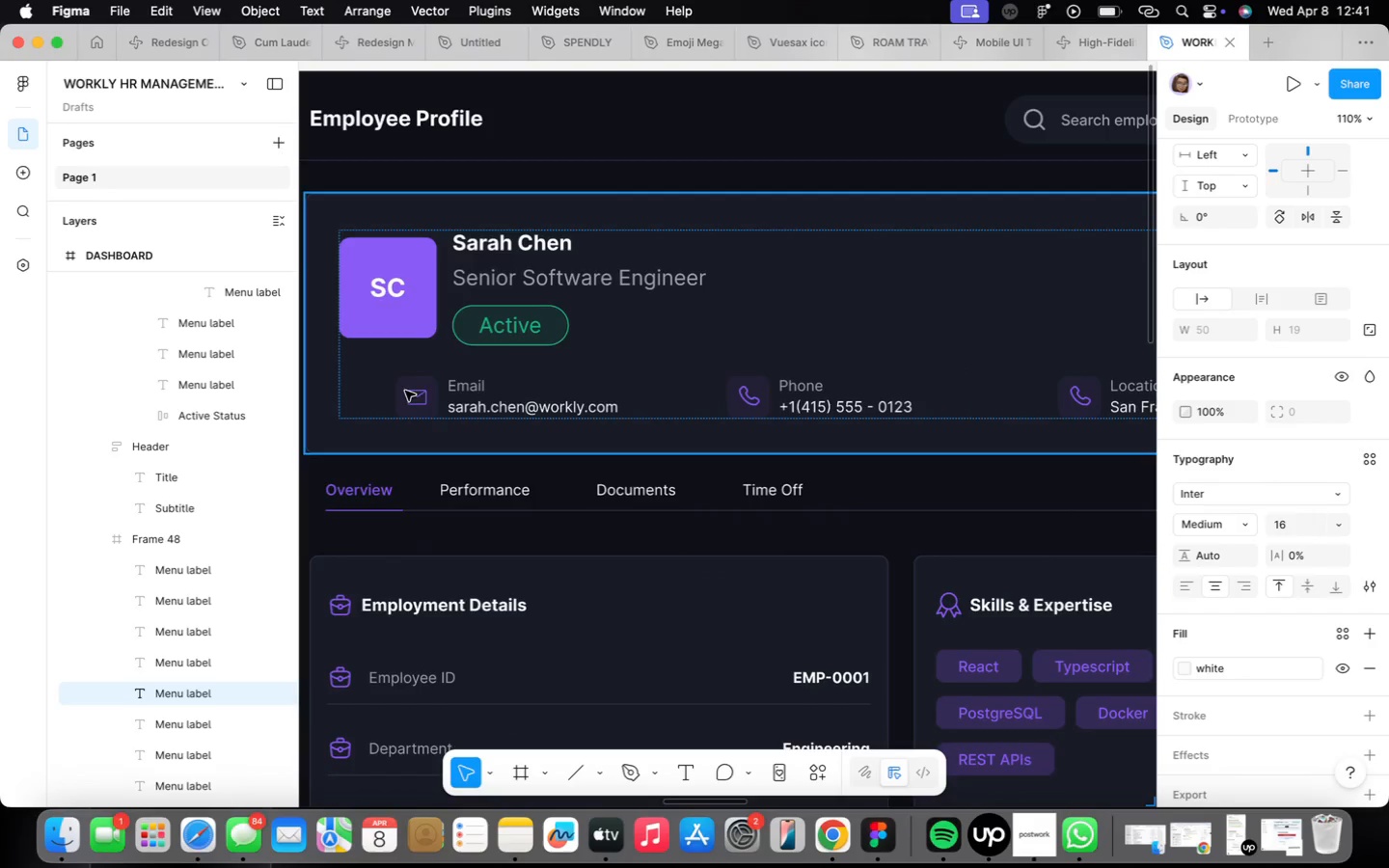 
double_click([413, 389])
 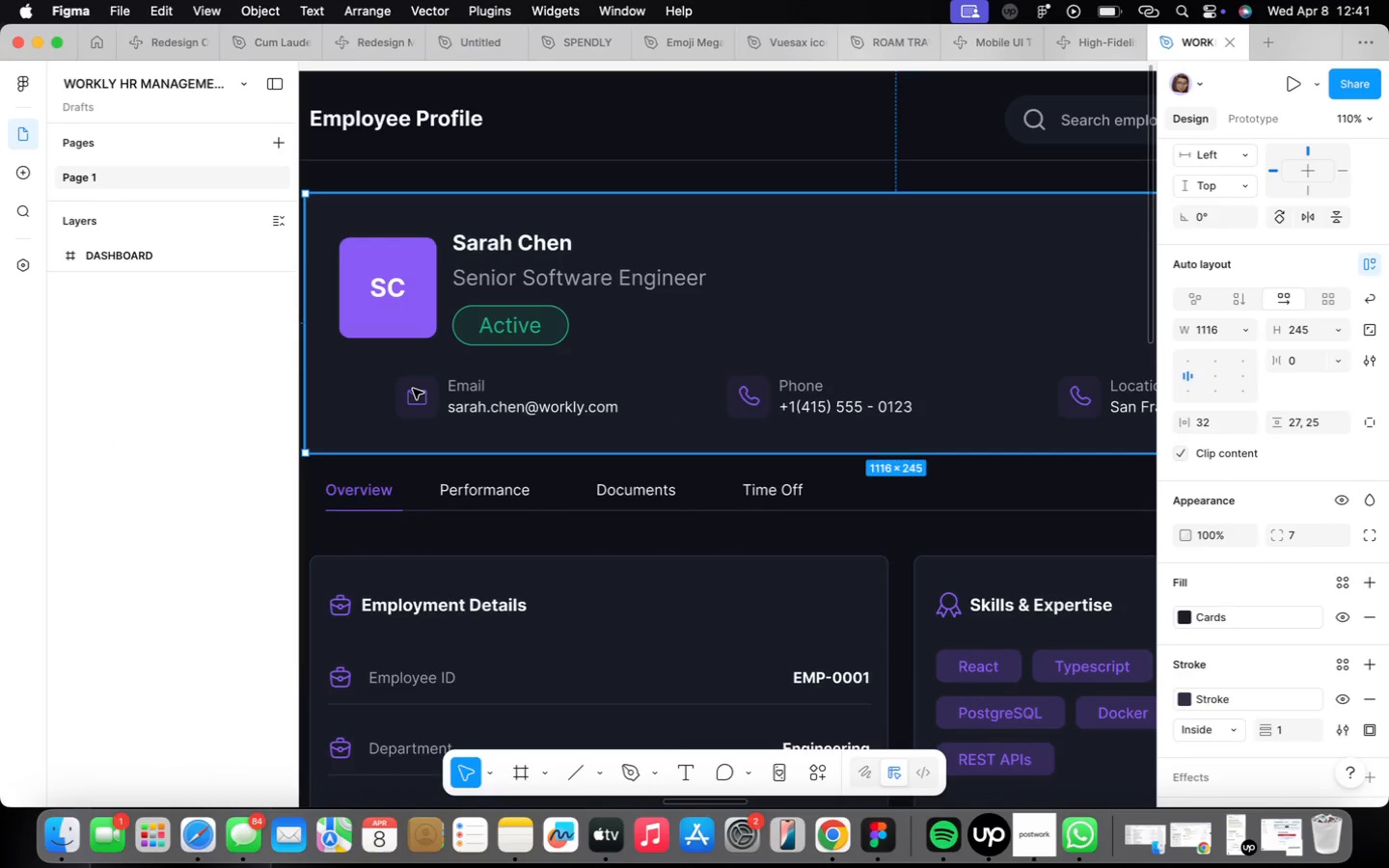 
triple_click([413, 389])
 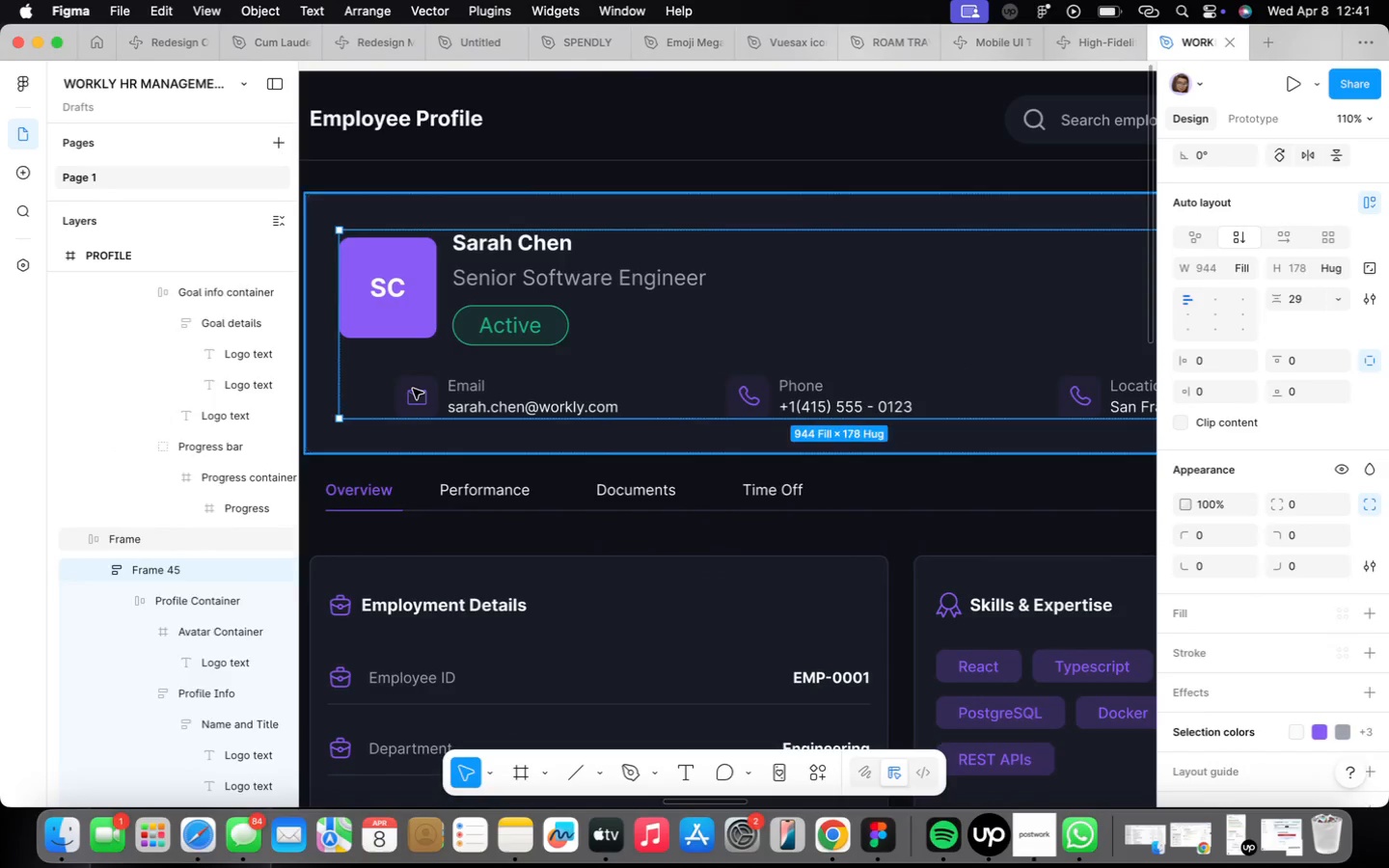 
triple_click([413, 389])
 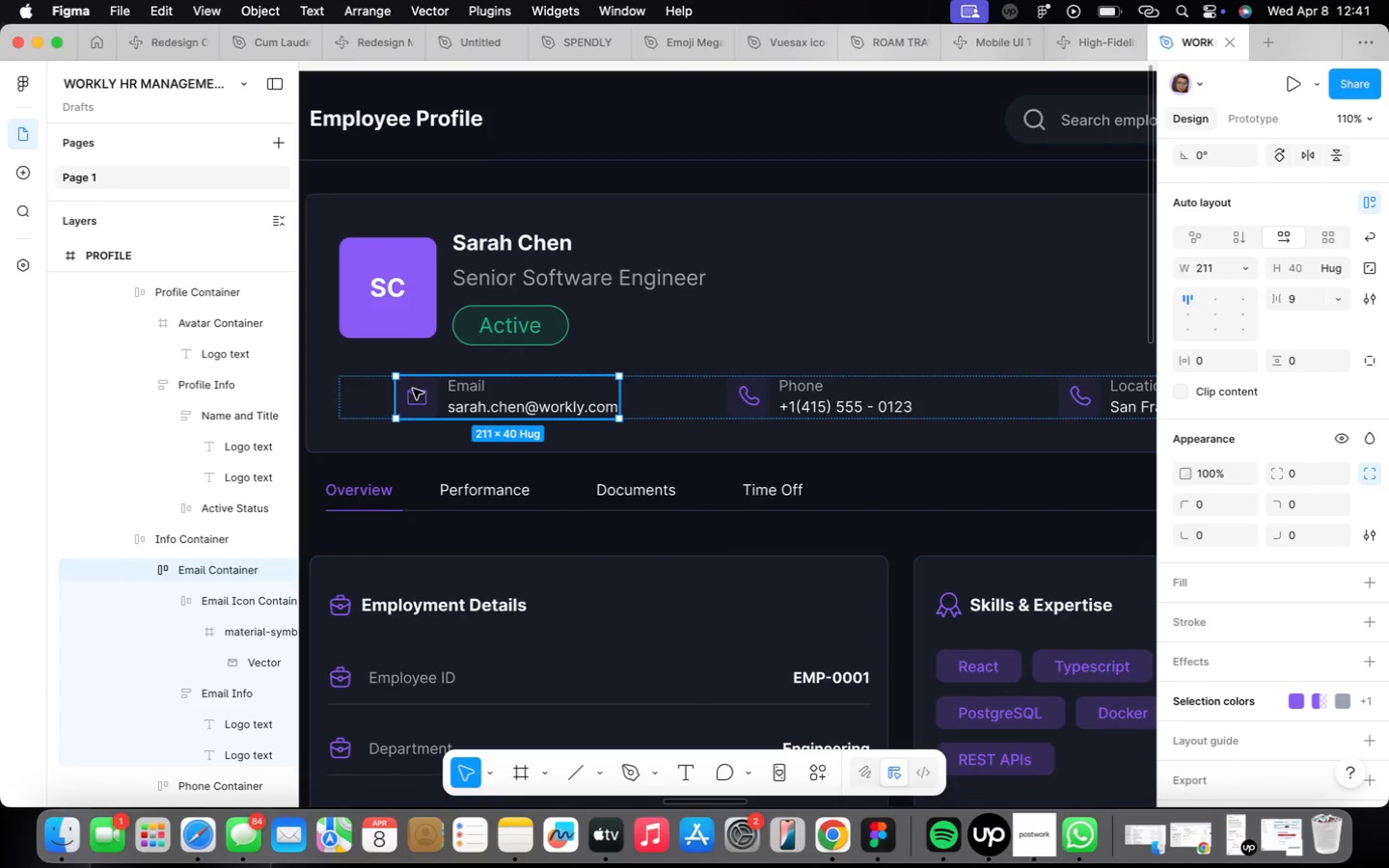 
triple_click([413, 389])
 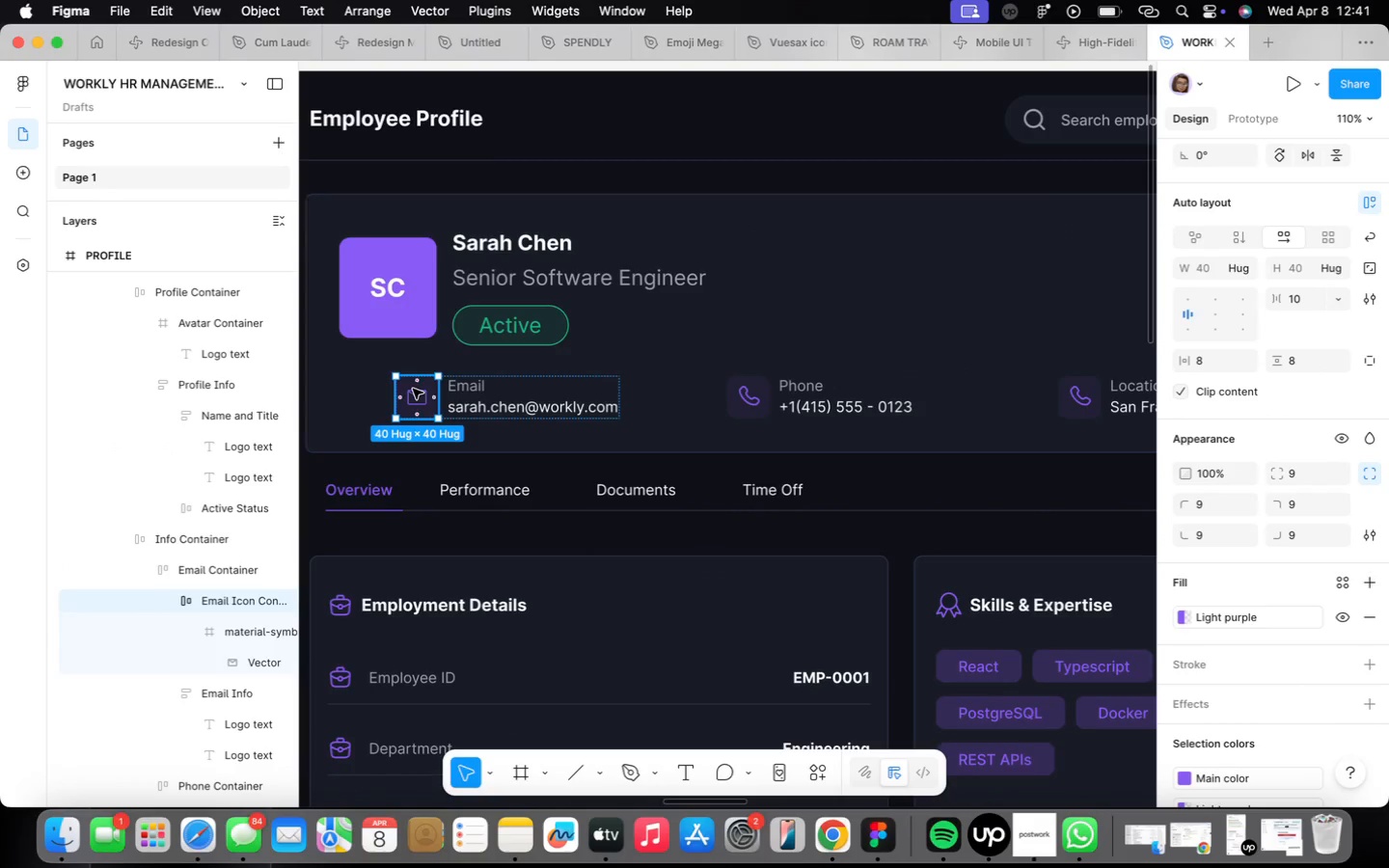 
right_click([413, 389])
 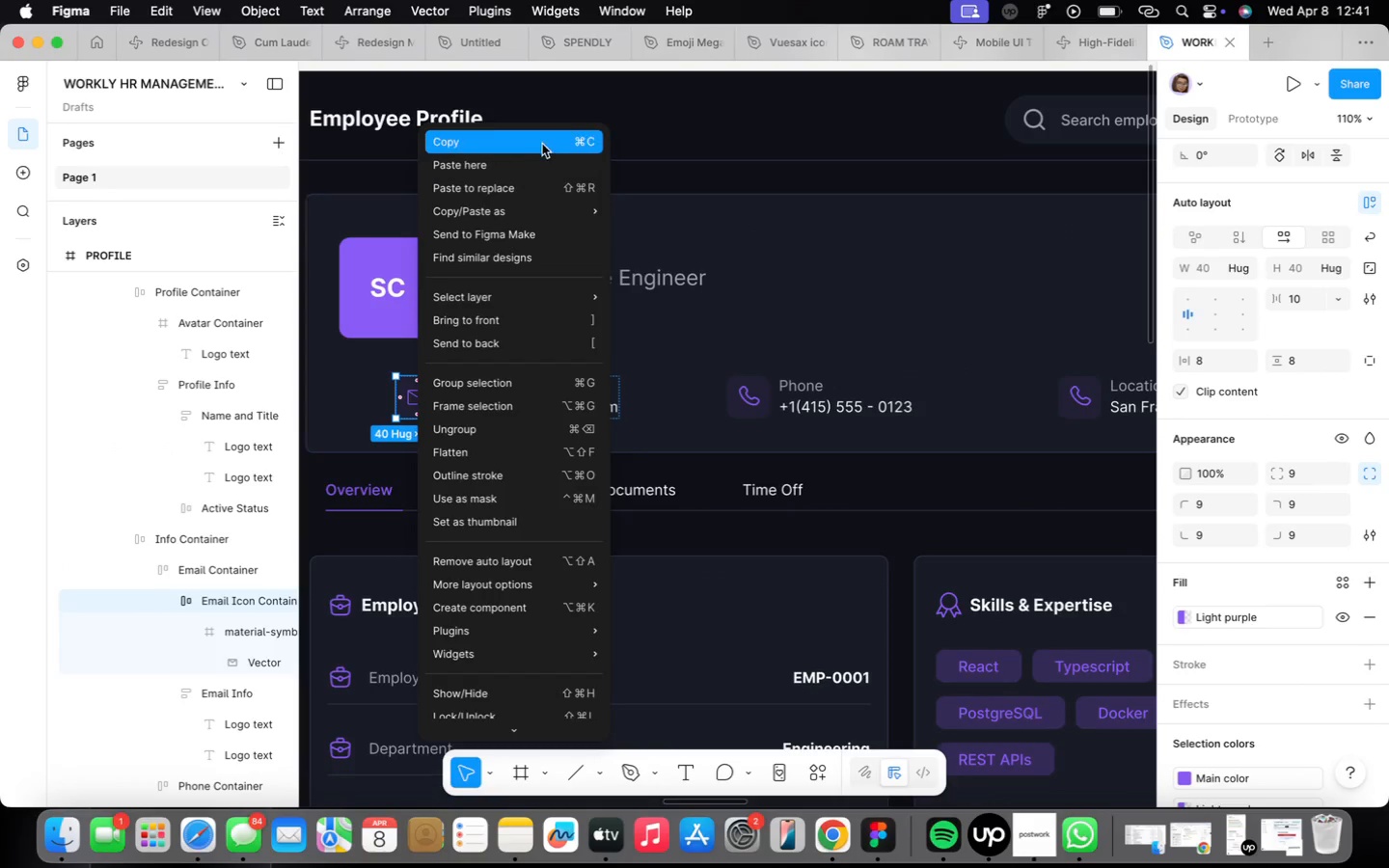 
left_click([539, 142])
 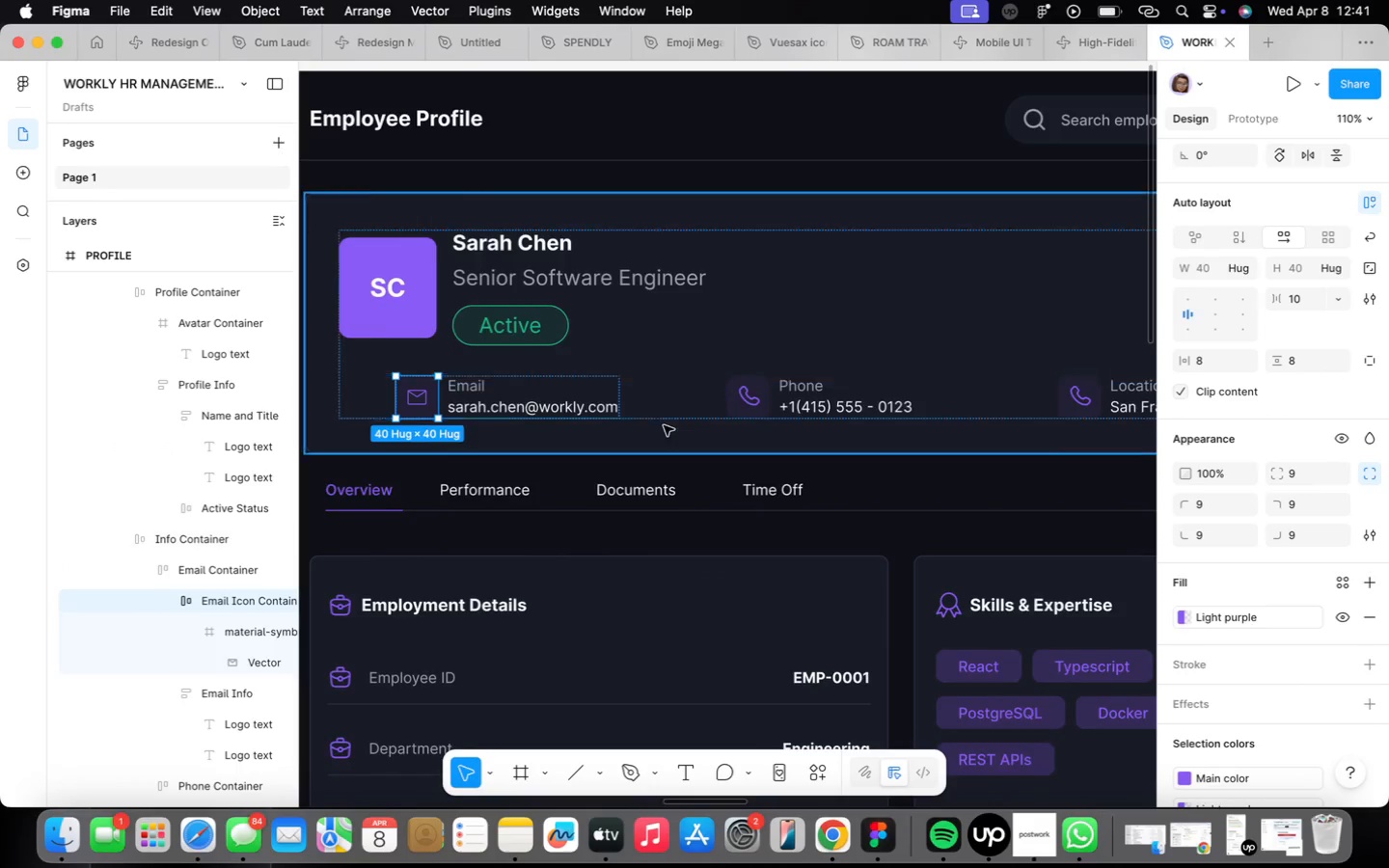 
scroll: coordinate [669, 426], scroll_direction: down, amount: 17.0
 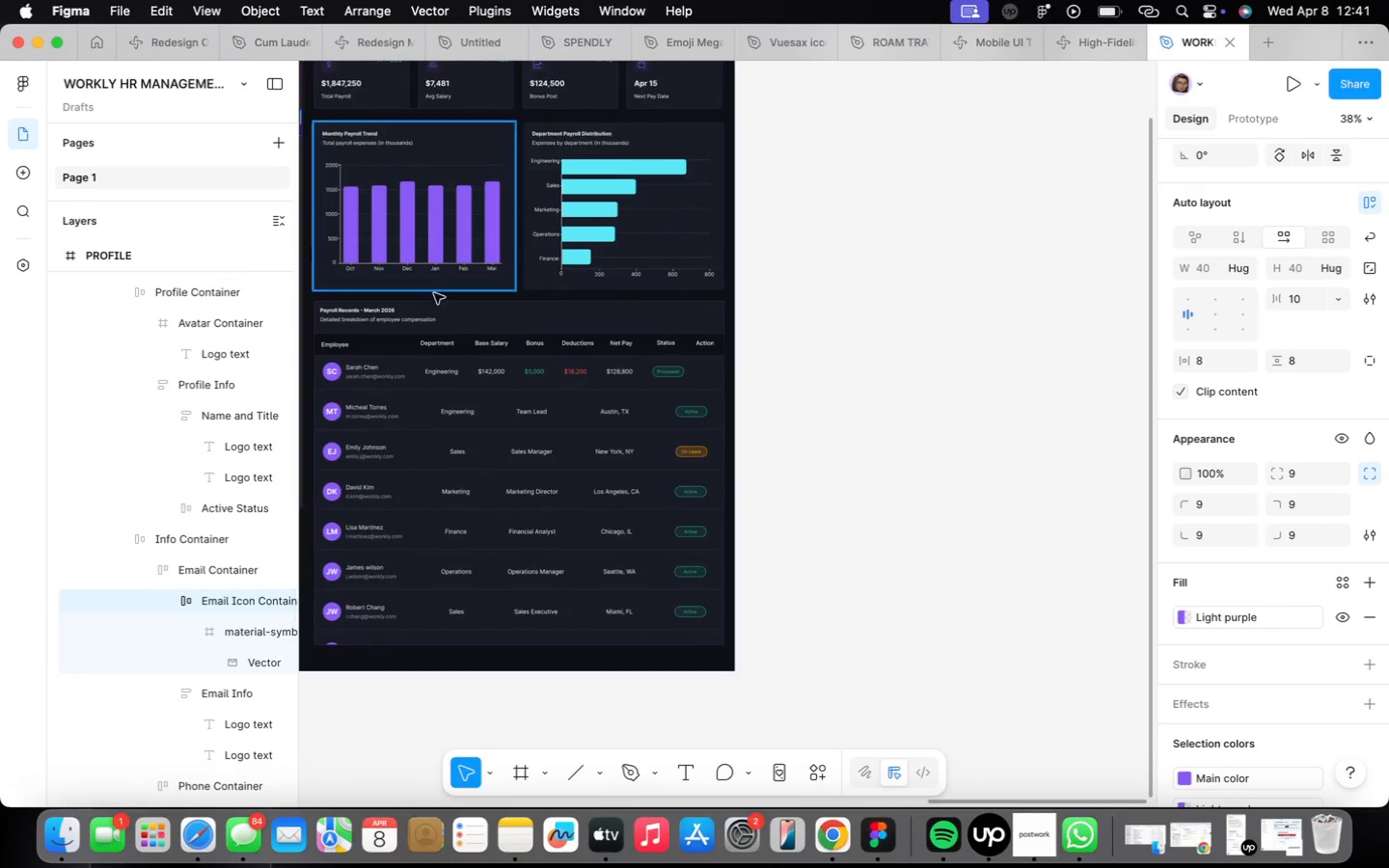 
scroll: coordinate [863, 447], scroll_direction: up, amount: 19.0
 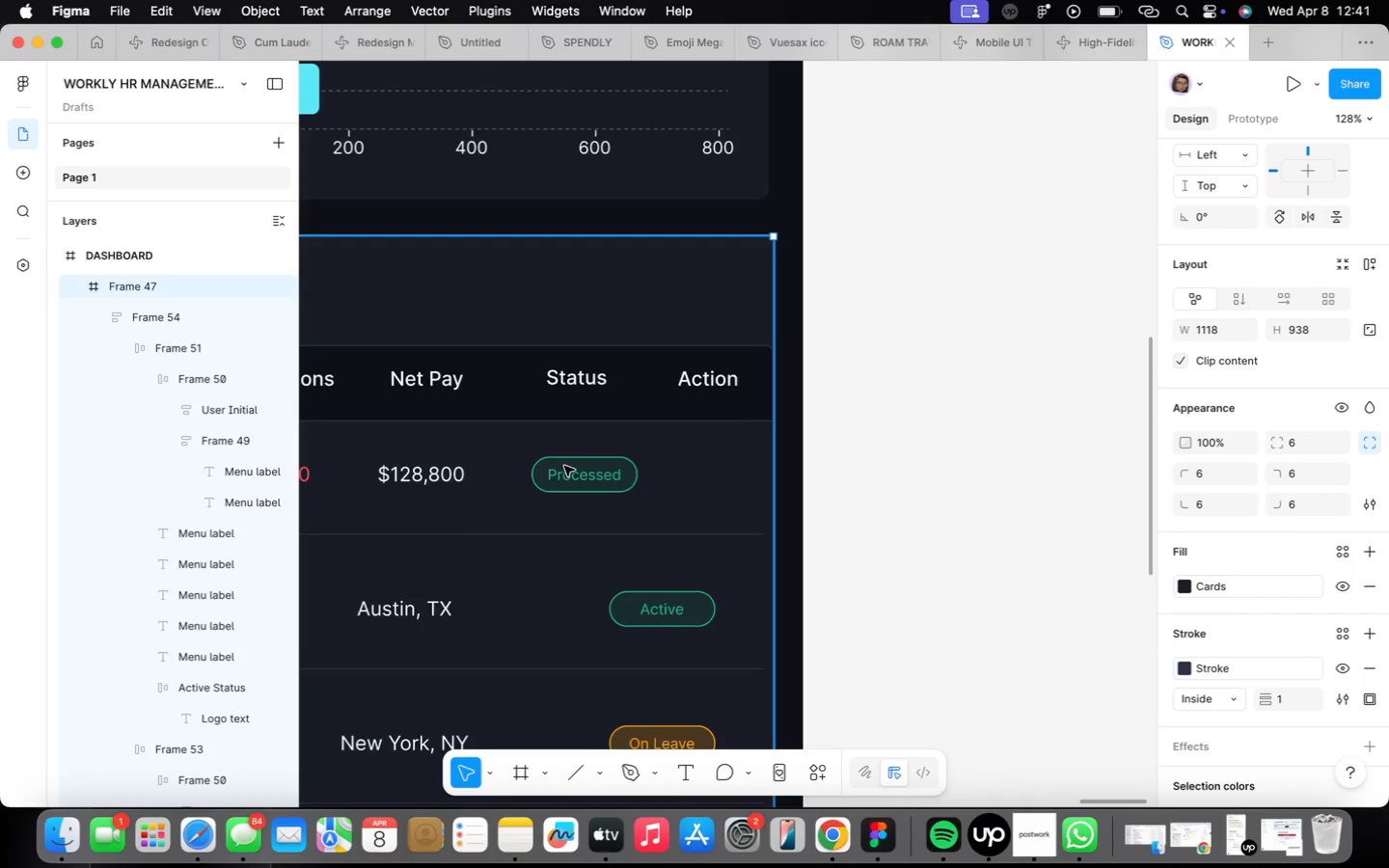 
double_click([558, 472])
 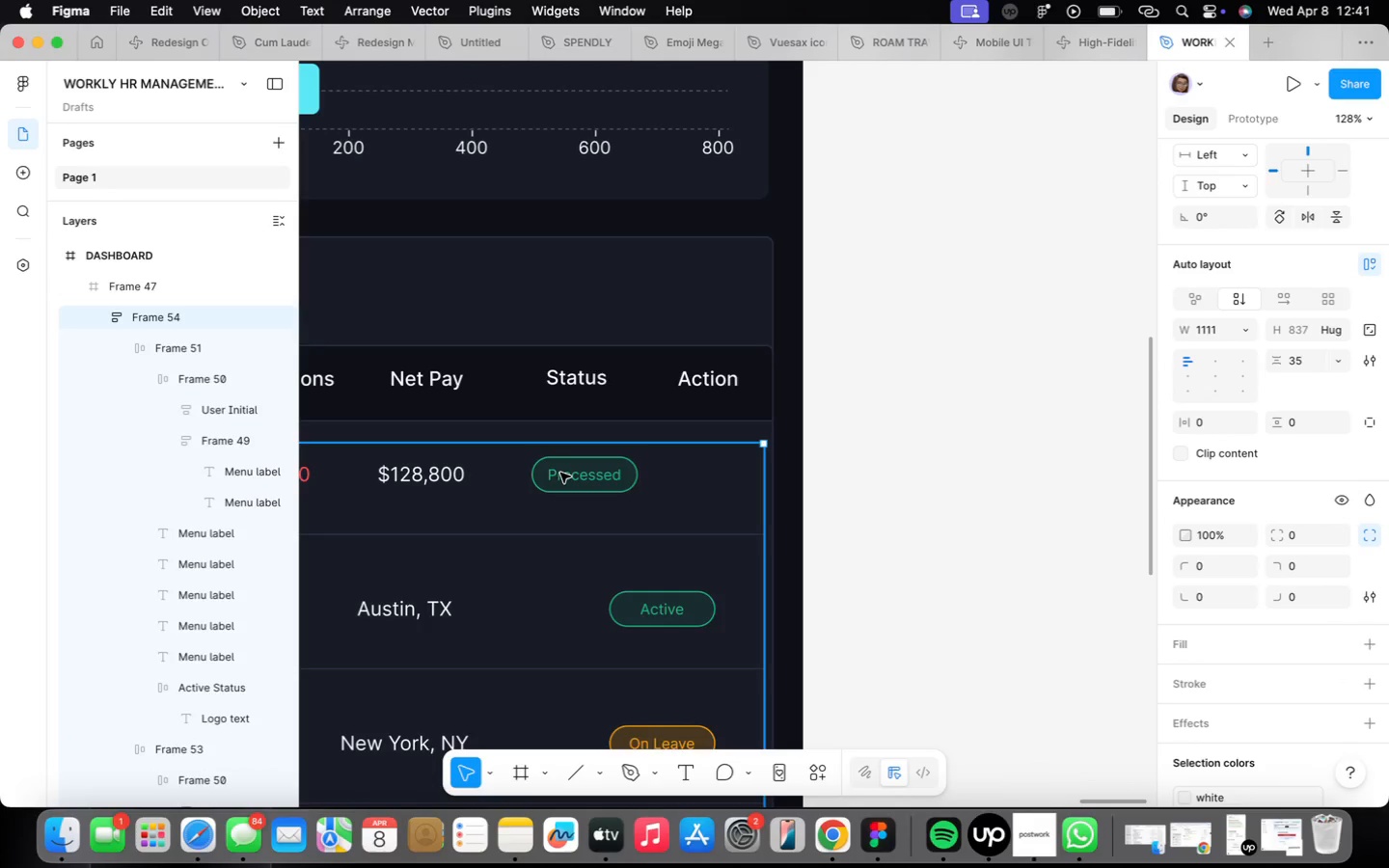 
triple_click([562, 473])
 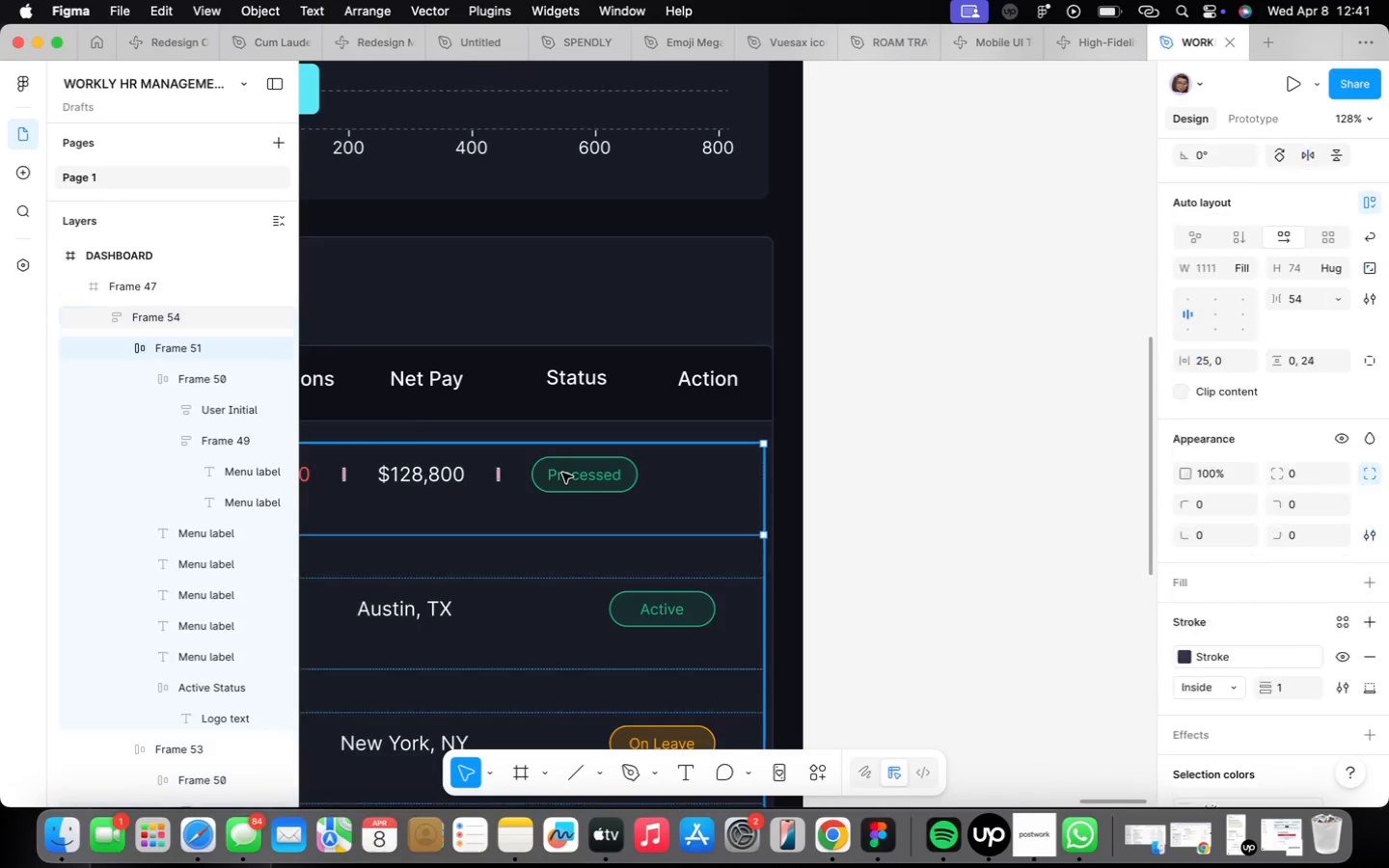 
triple_click([562, 473])
 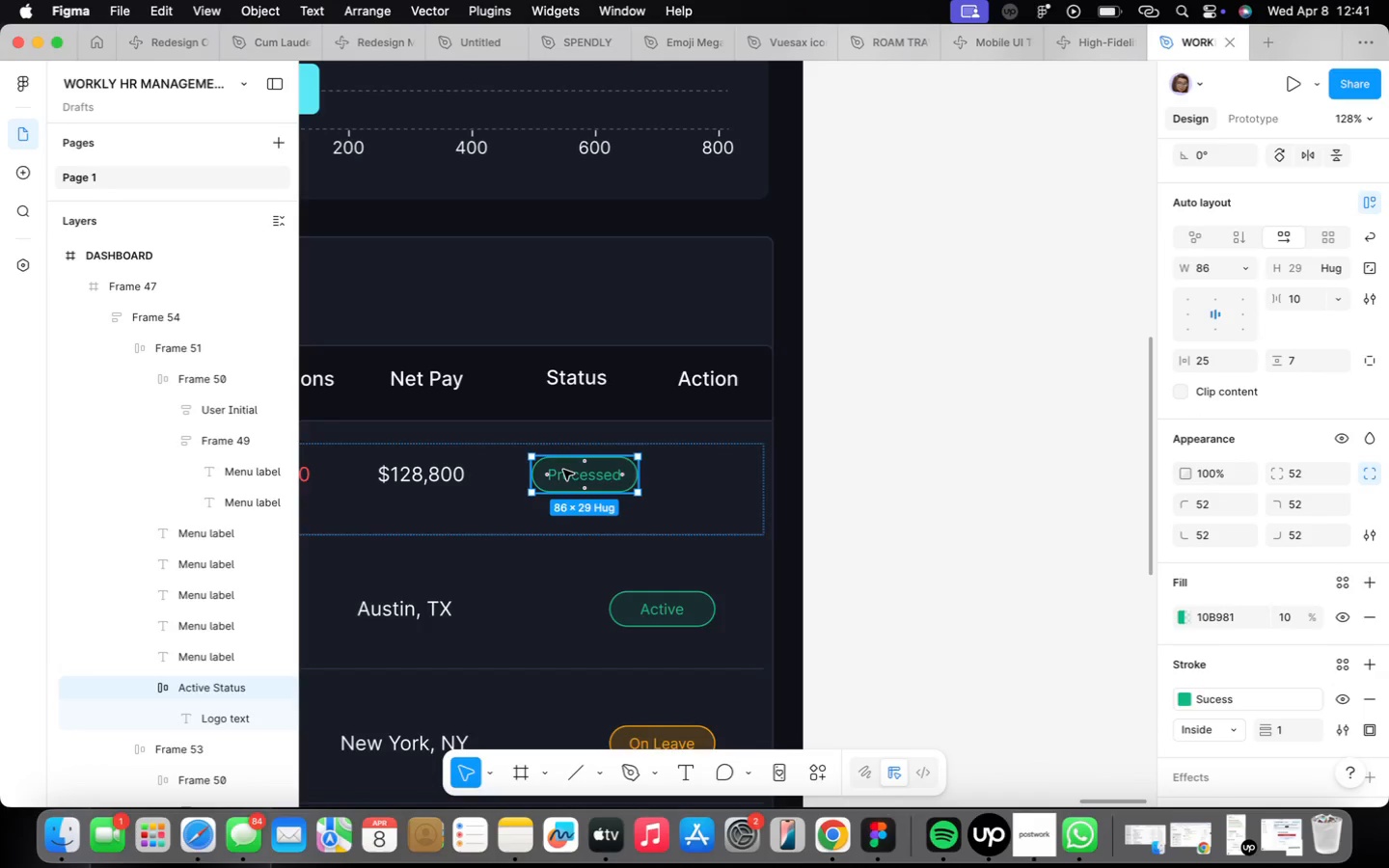 
key(Meta+CommandLeft)
 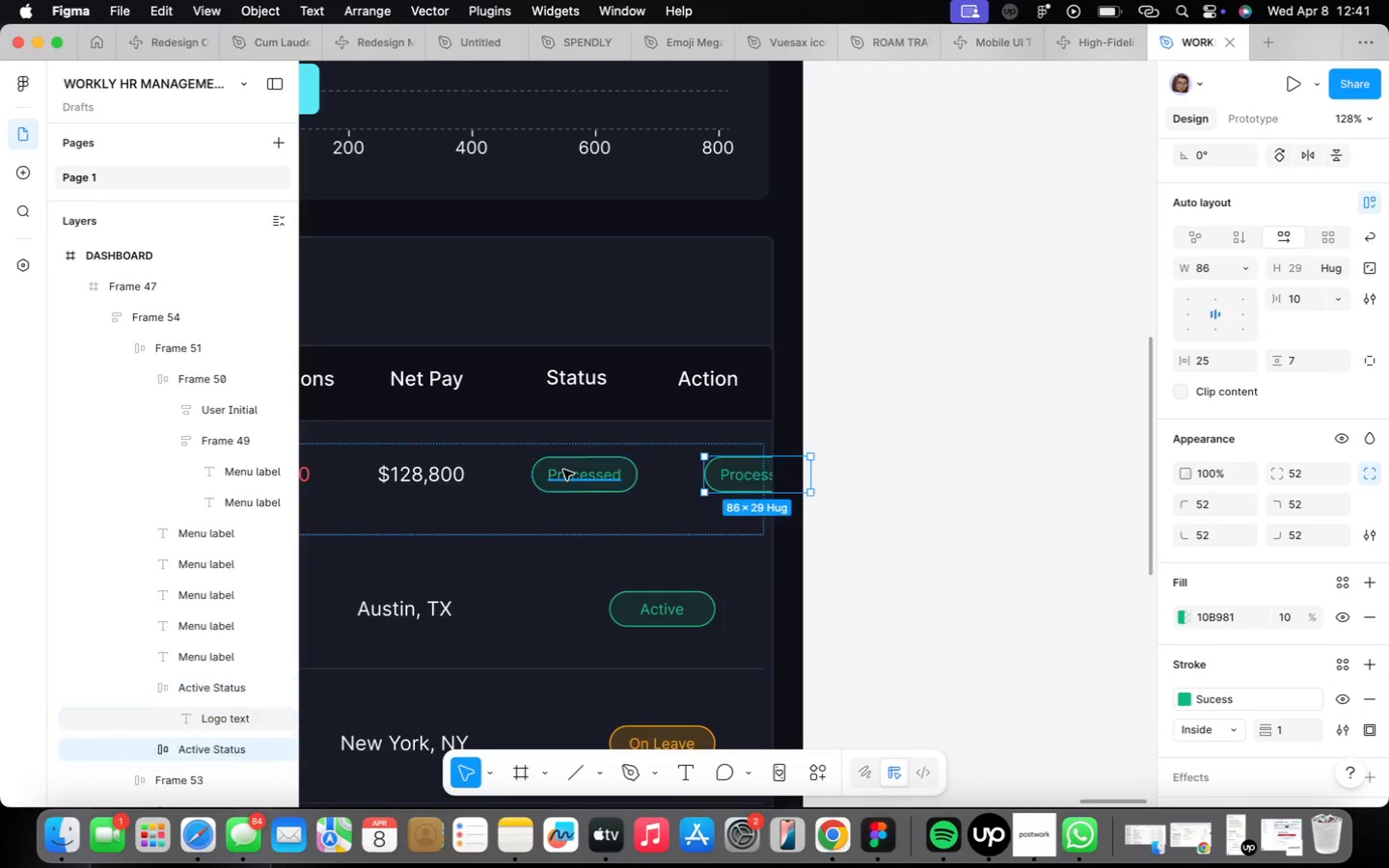 
key(Meta+D)
 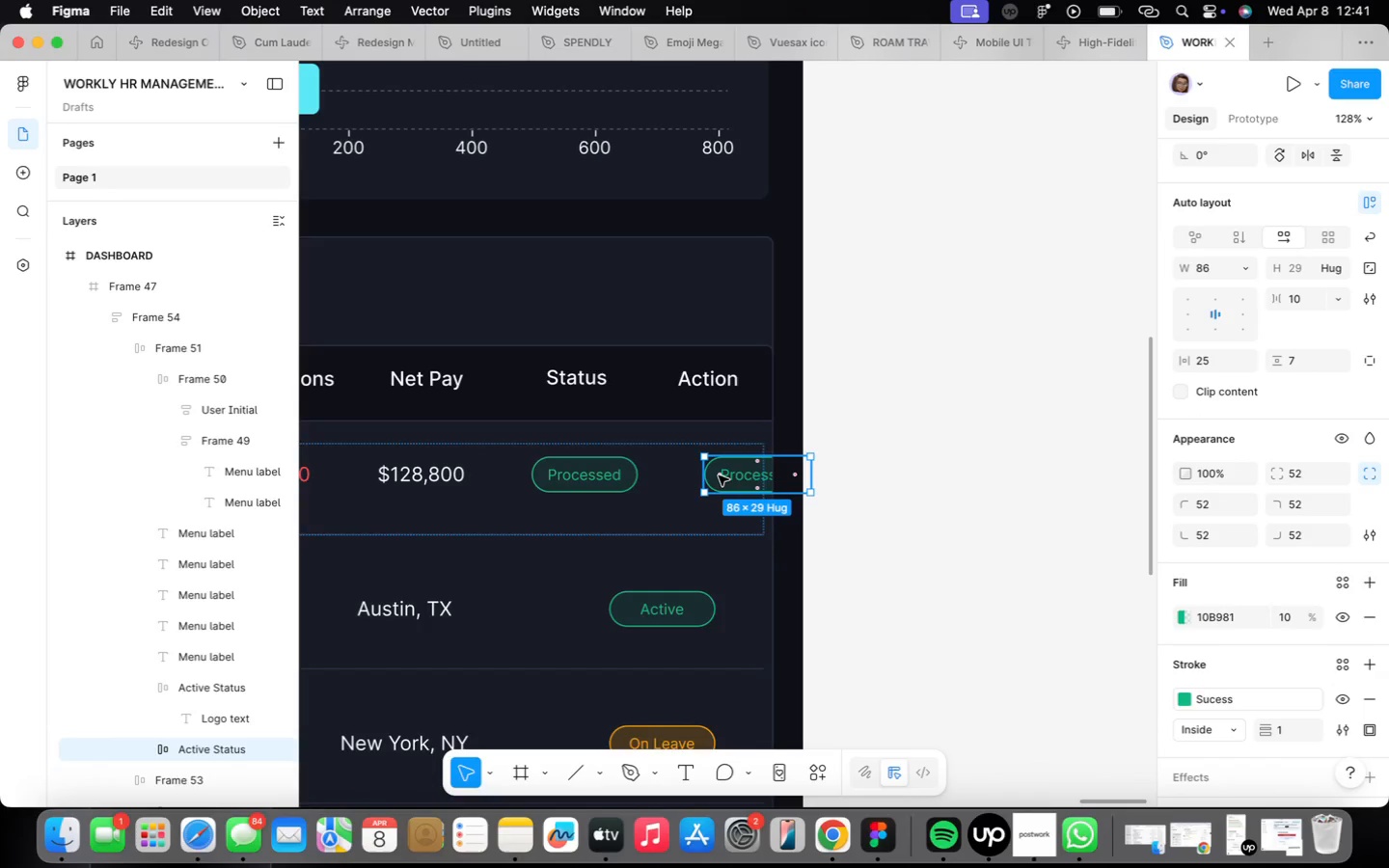 
right_click([885, 492])
 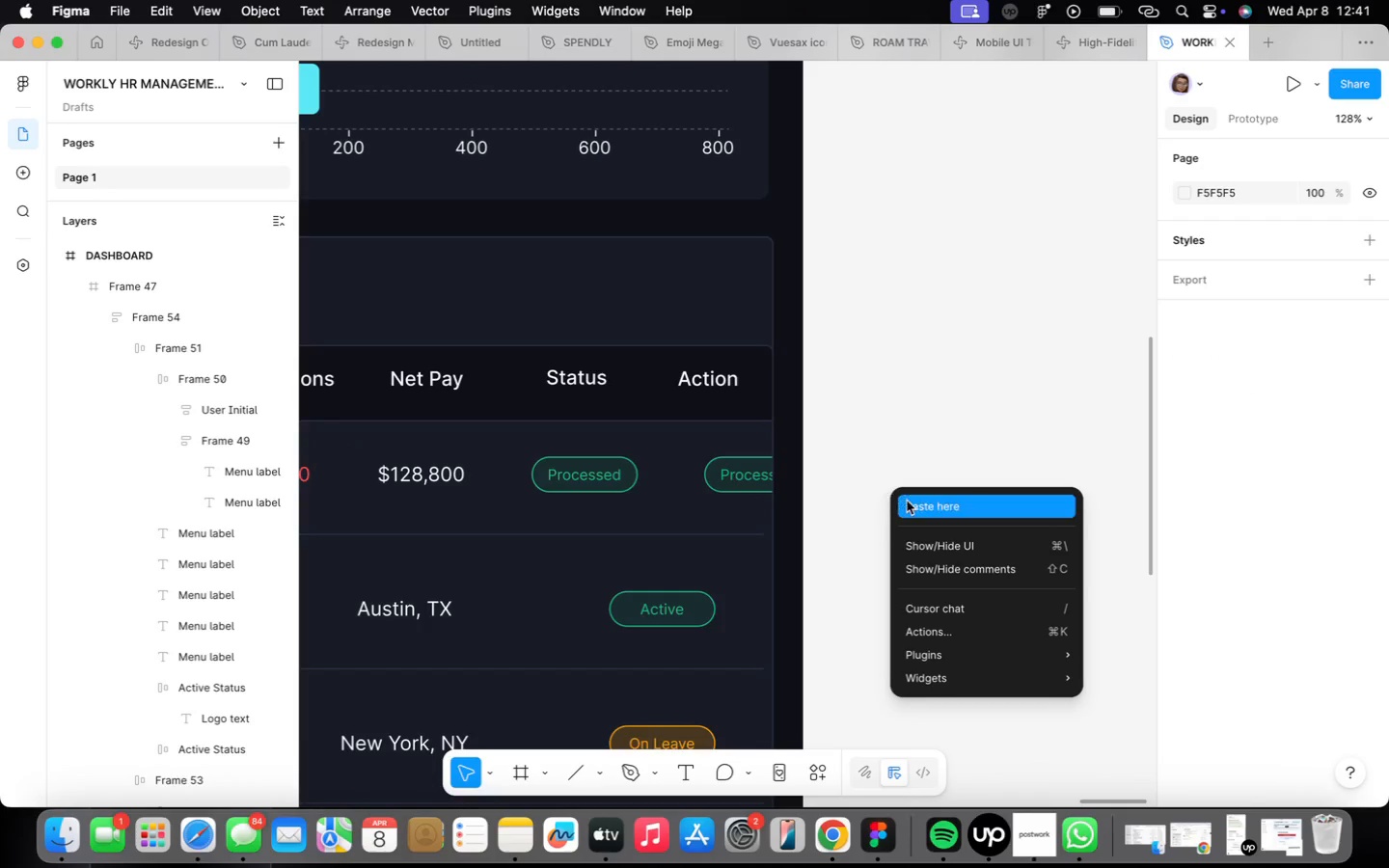 
left_click([908, 501])
 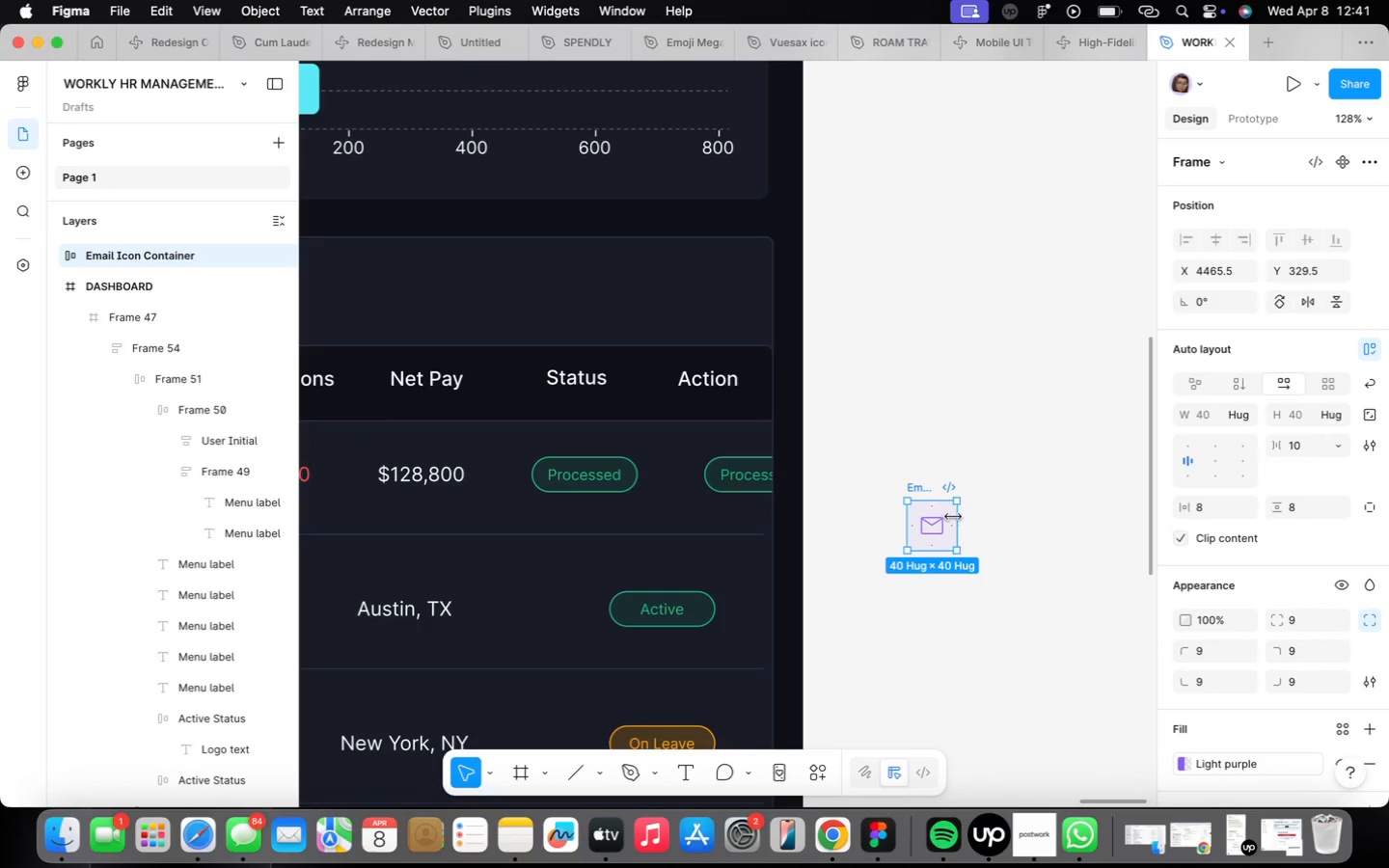 
scroll: coordinate [948, 510], scroll_direction: up, amount: 4.0
 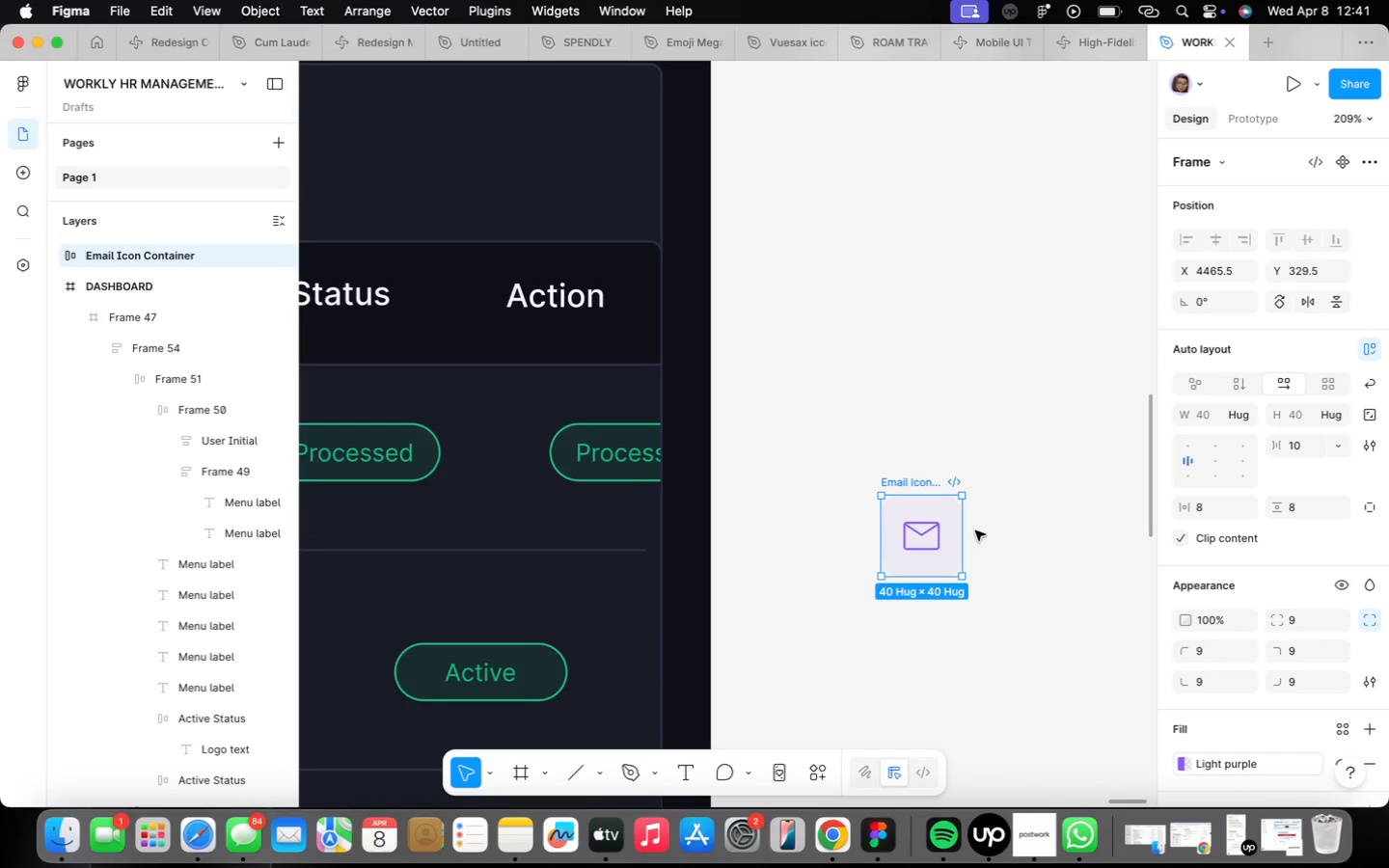 
left_click_drag(start_coordinate=[922, 522], to_coordinate=[928, 520])
 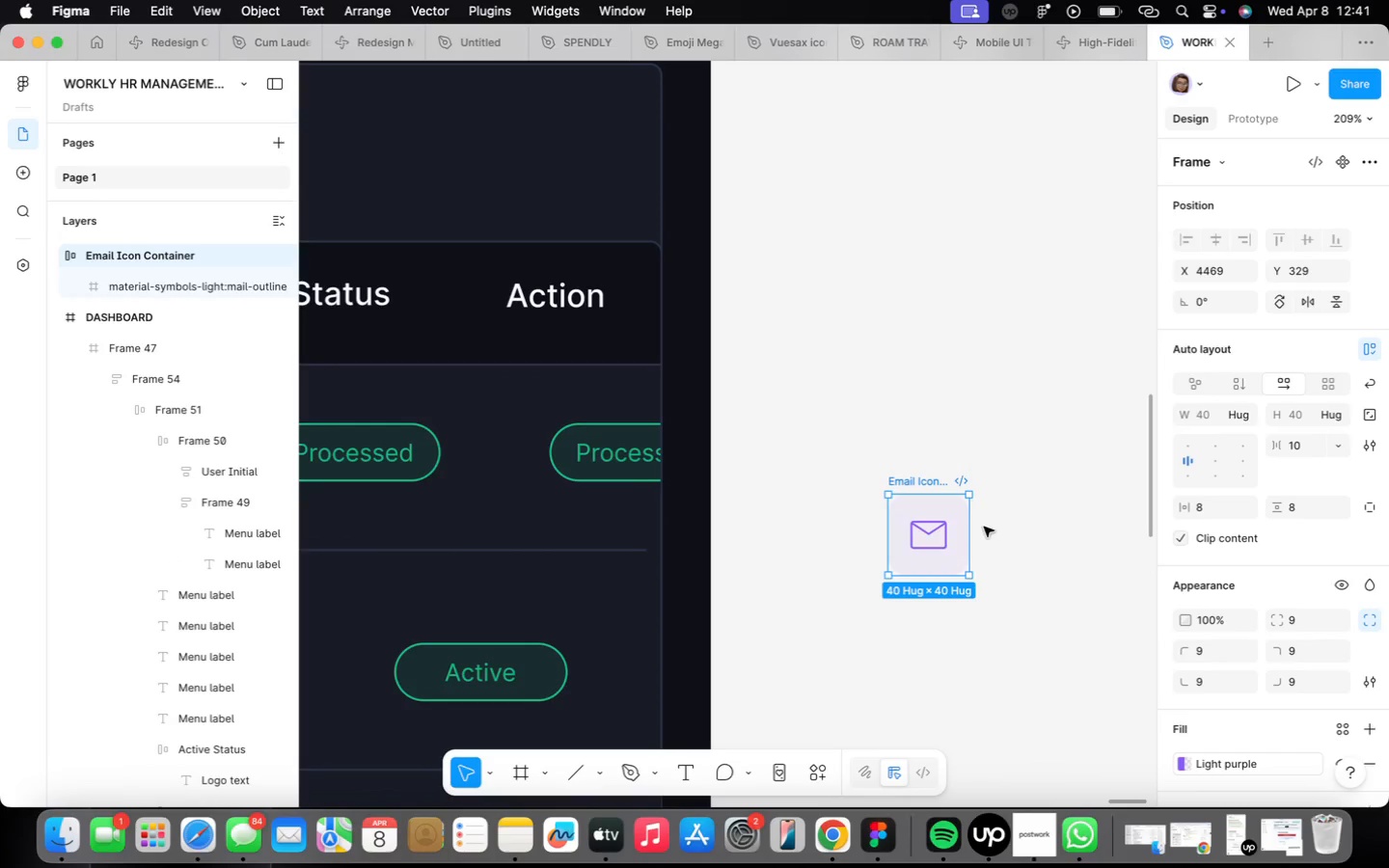 
left_click([914, 544])
 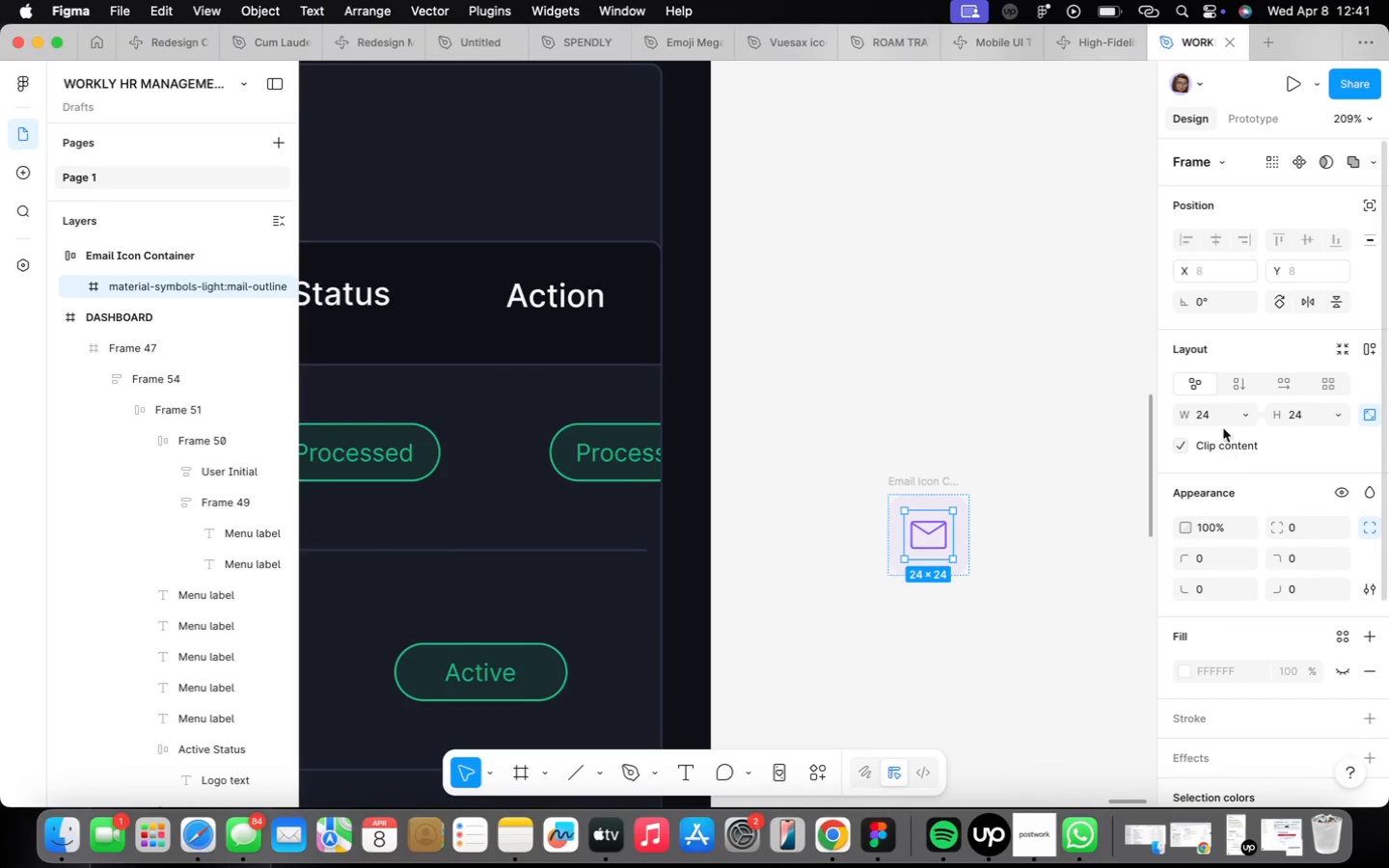 
left_click([1217, 414])
 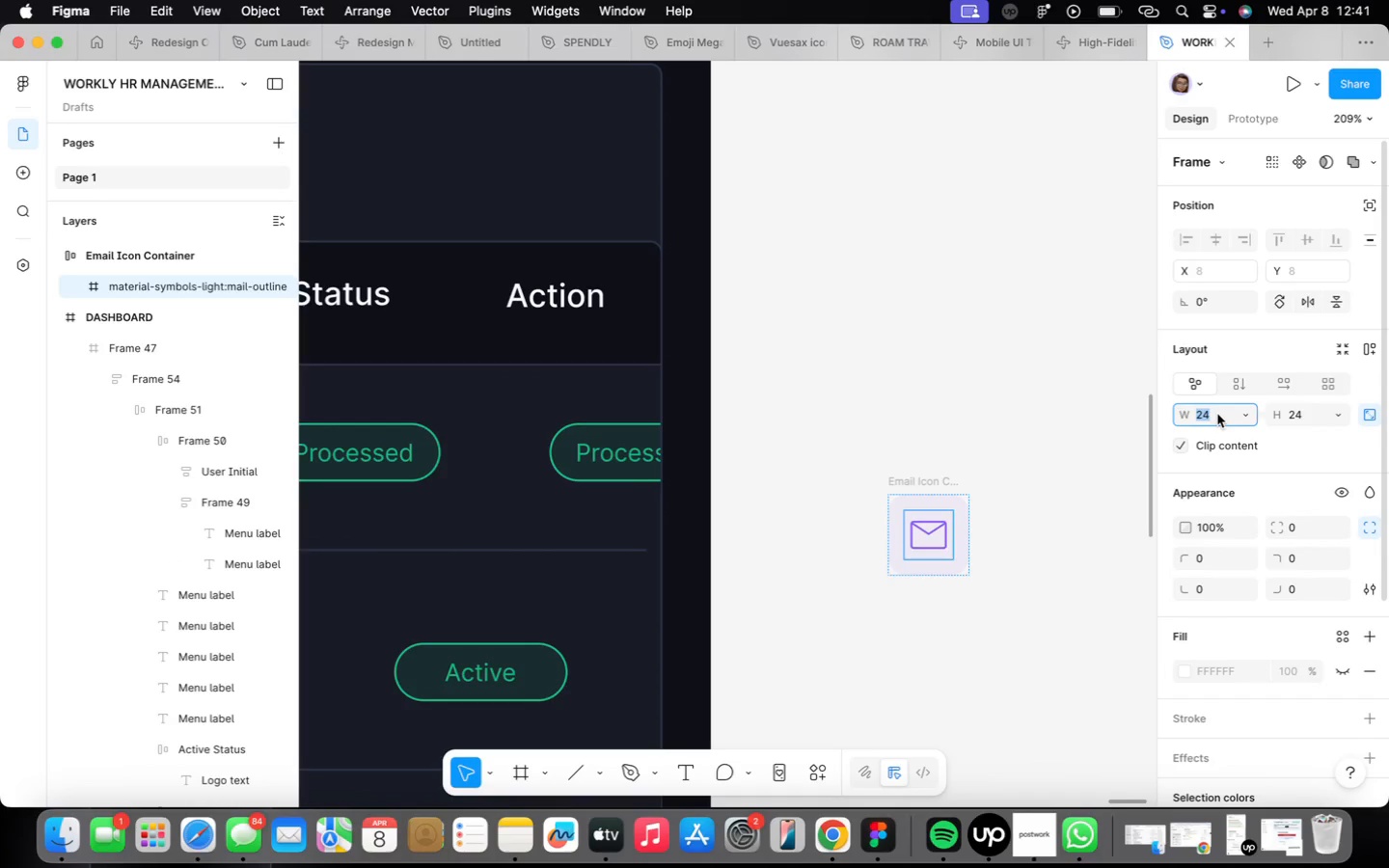 
type(16)